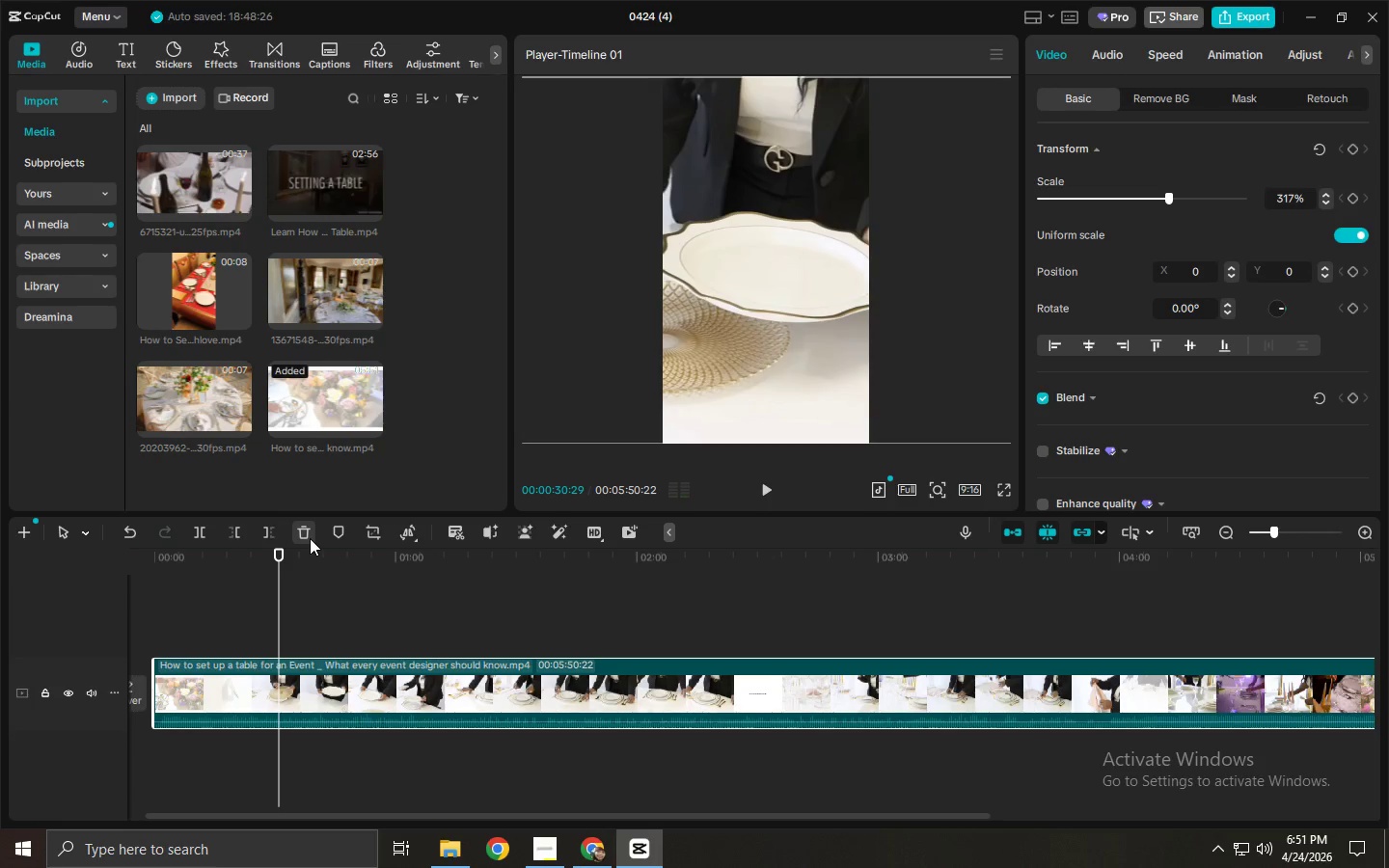 
key(Space)
 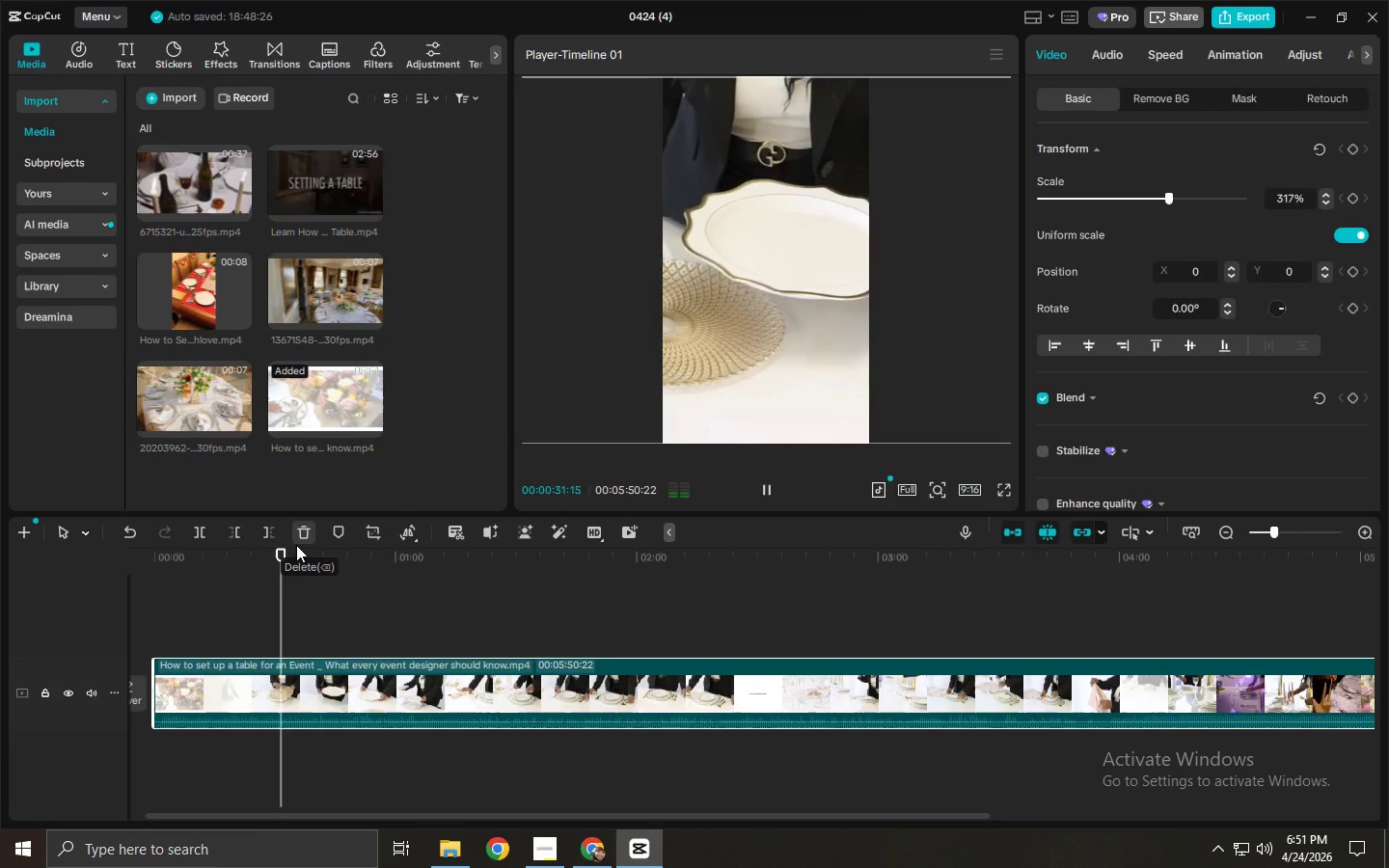 
key(Space)
 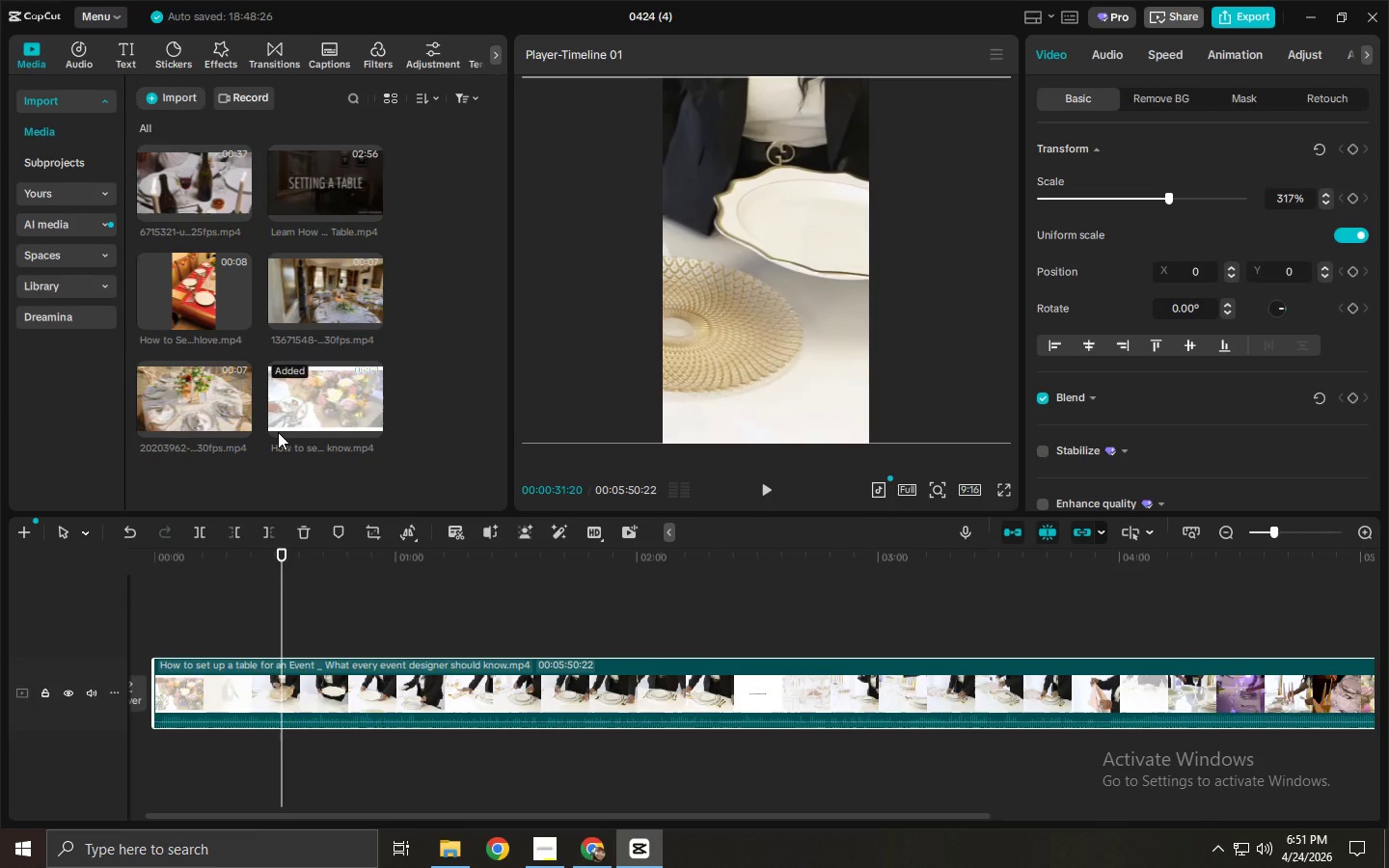 
mouse_move([312, 302])
 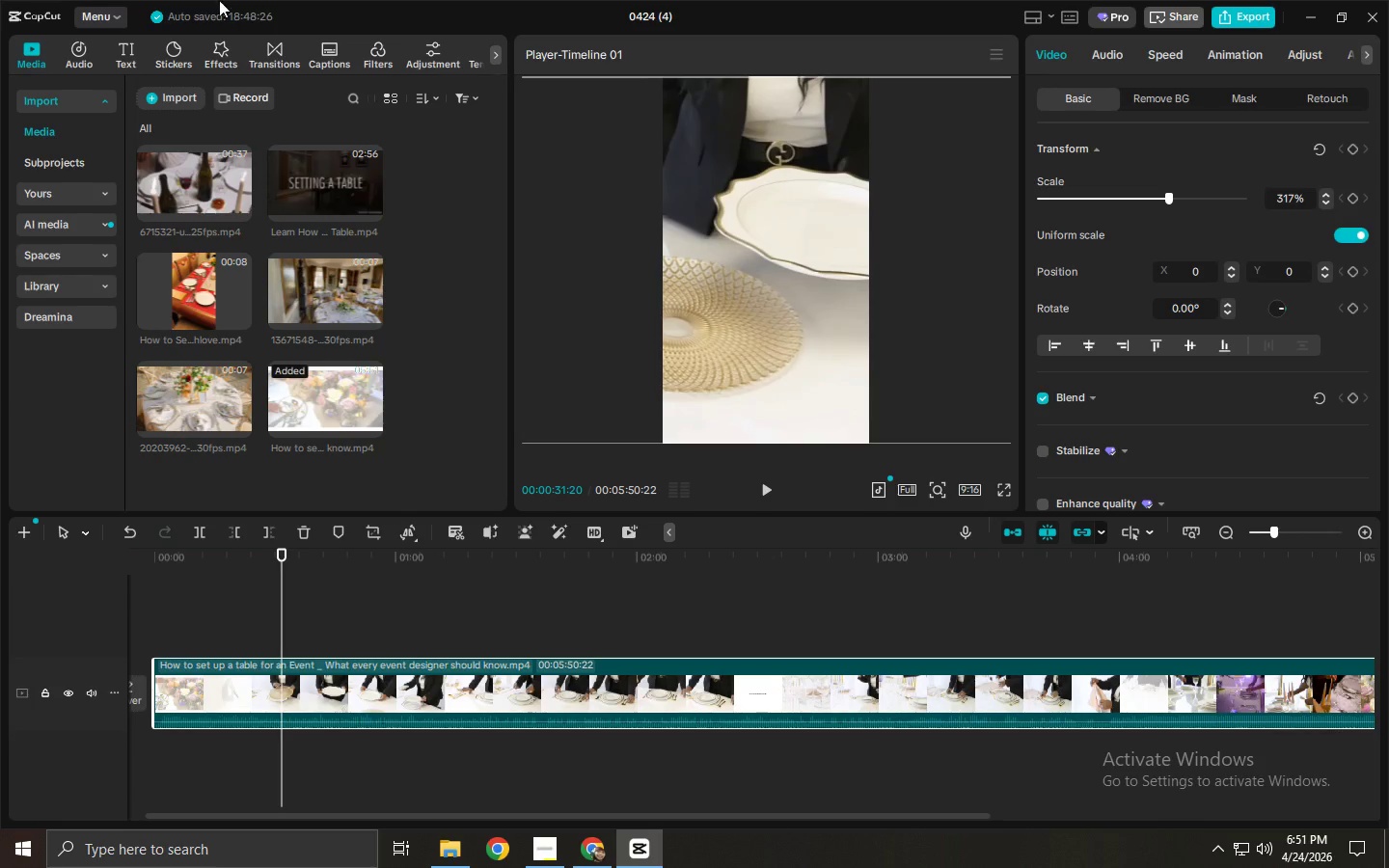 
key(Alt+AltLeft)
 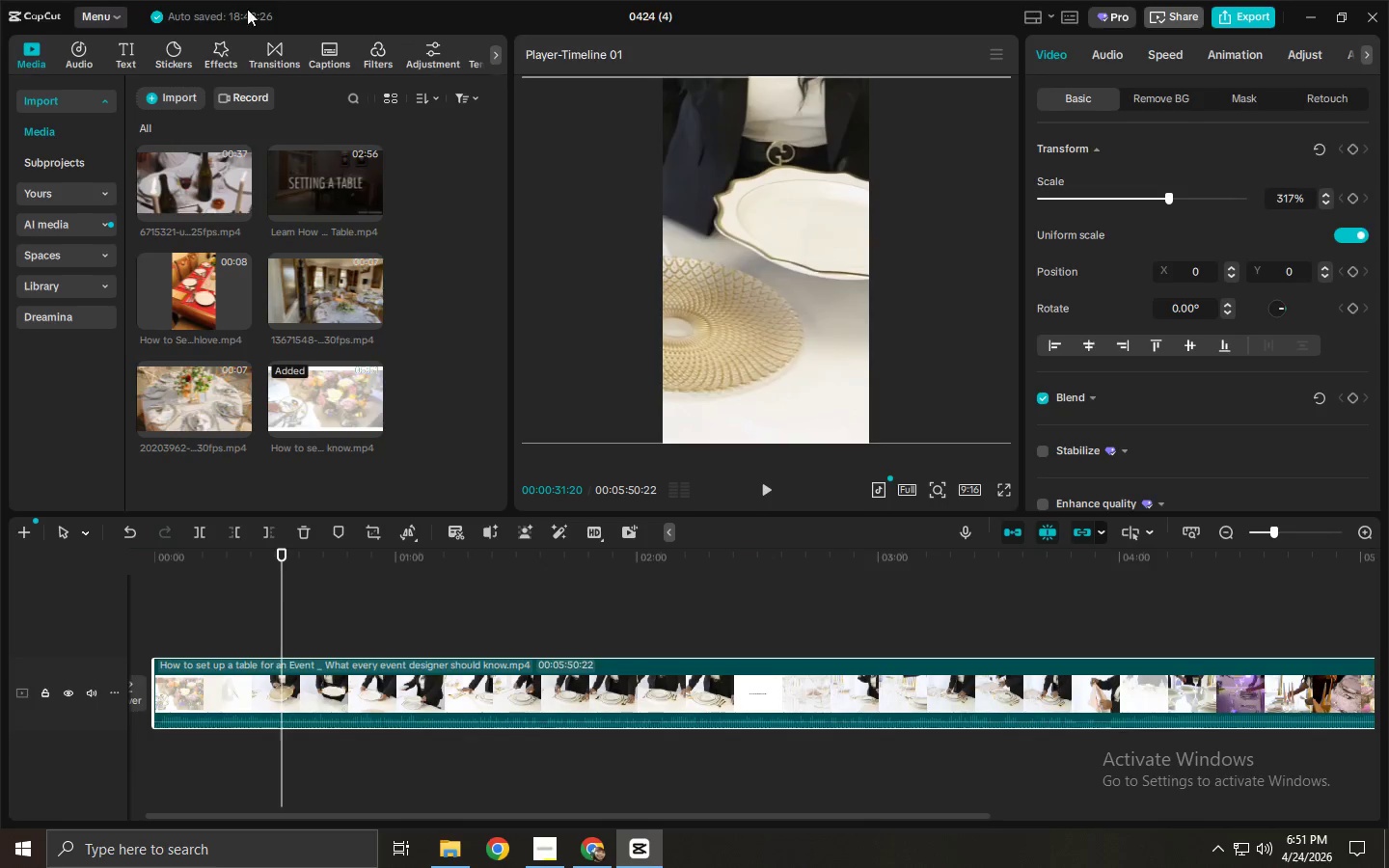 
key(Alt+Tab)
 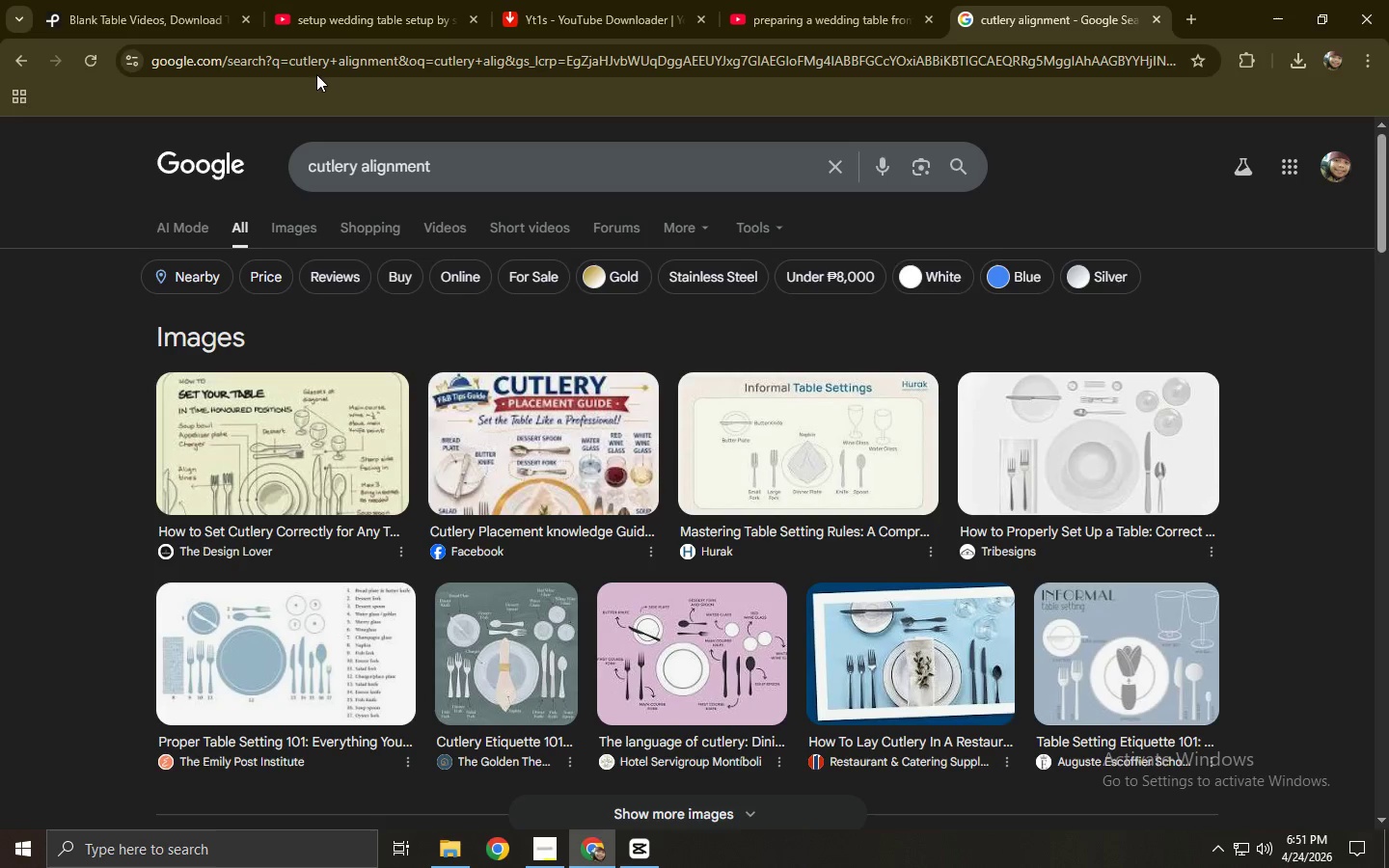 
left_click([133, 0])
 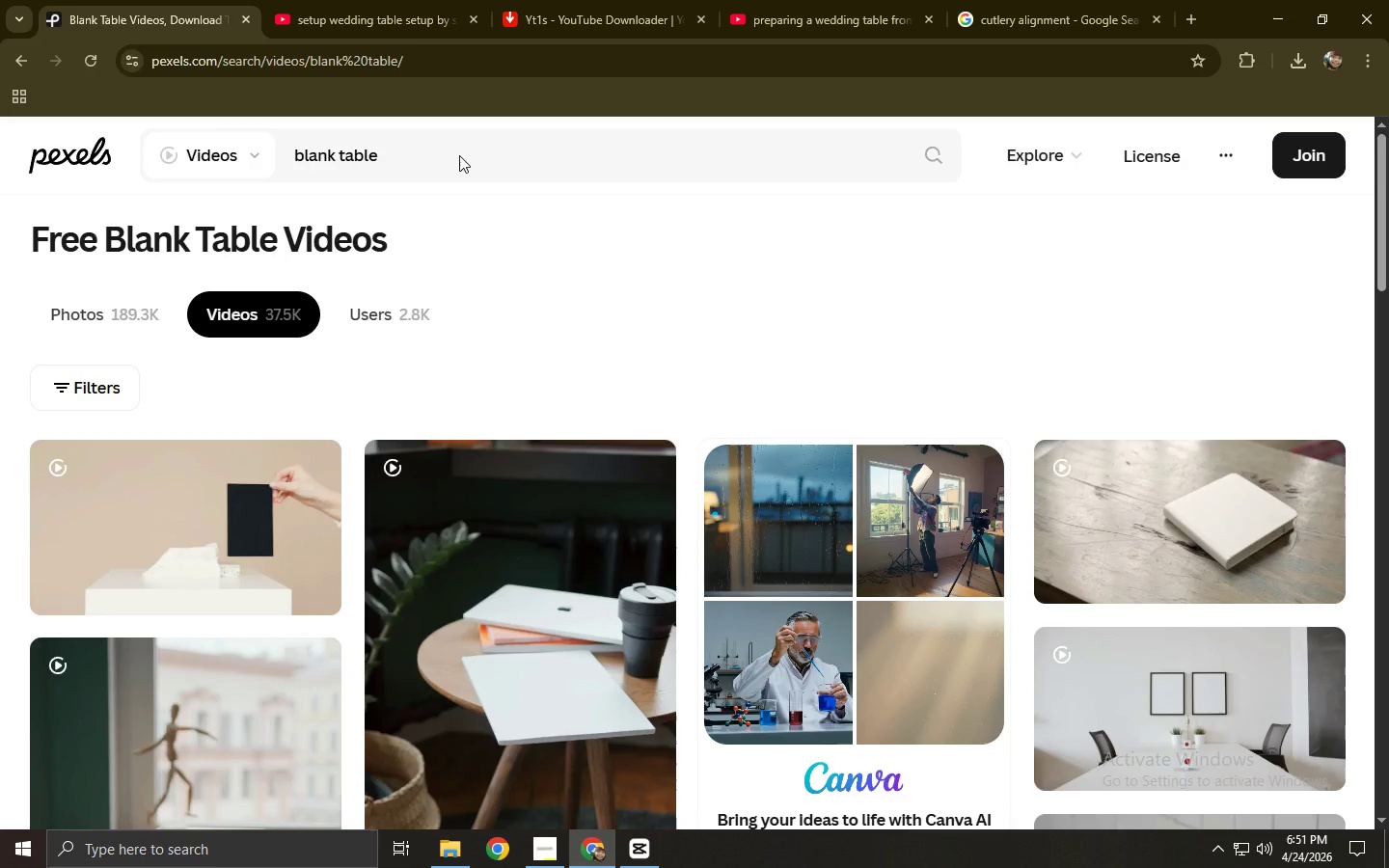 
double_click([422, 146])
 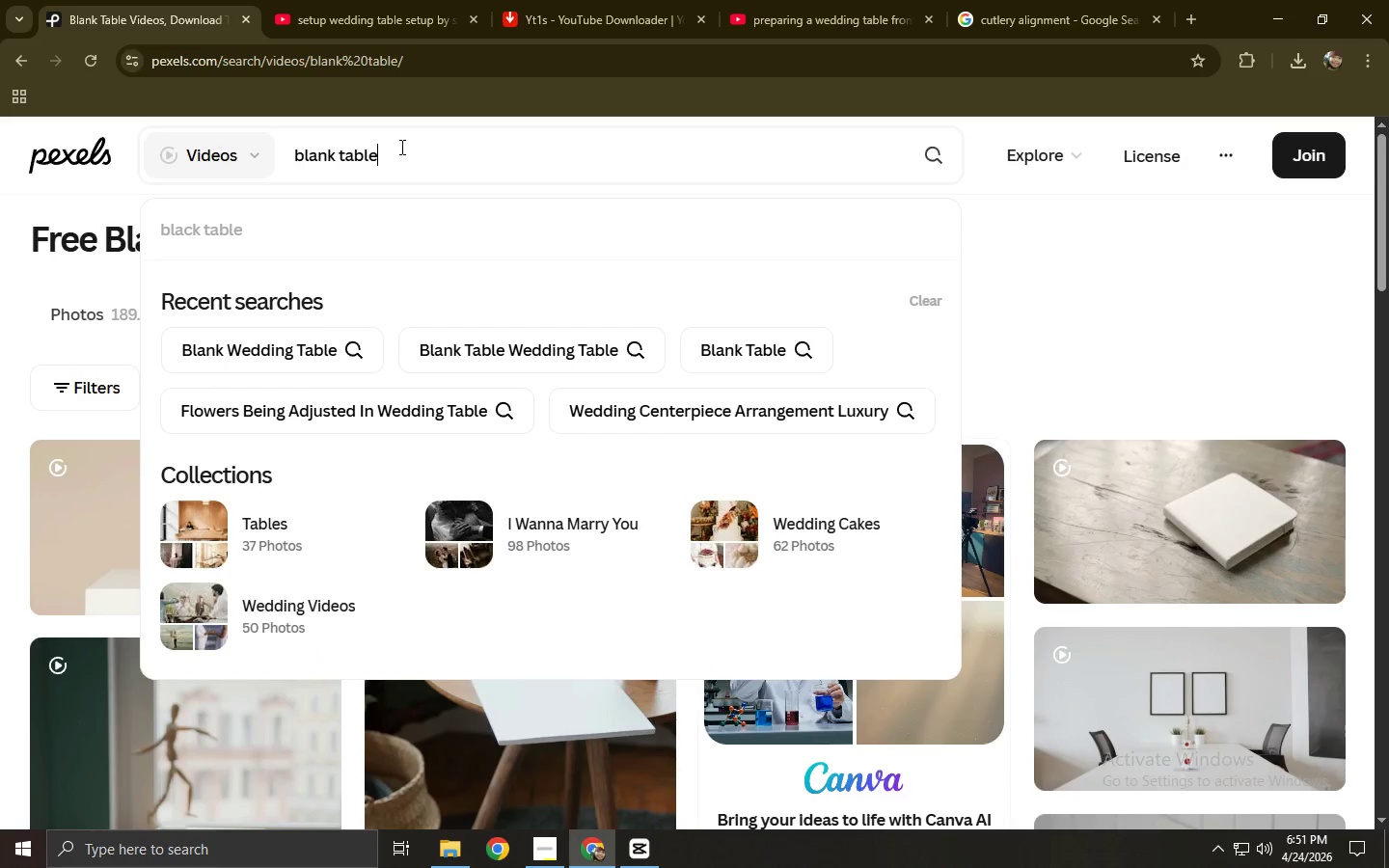 
key(Enter)
 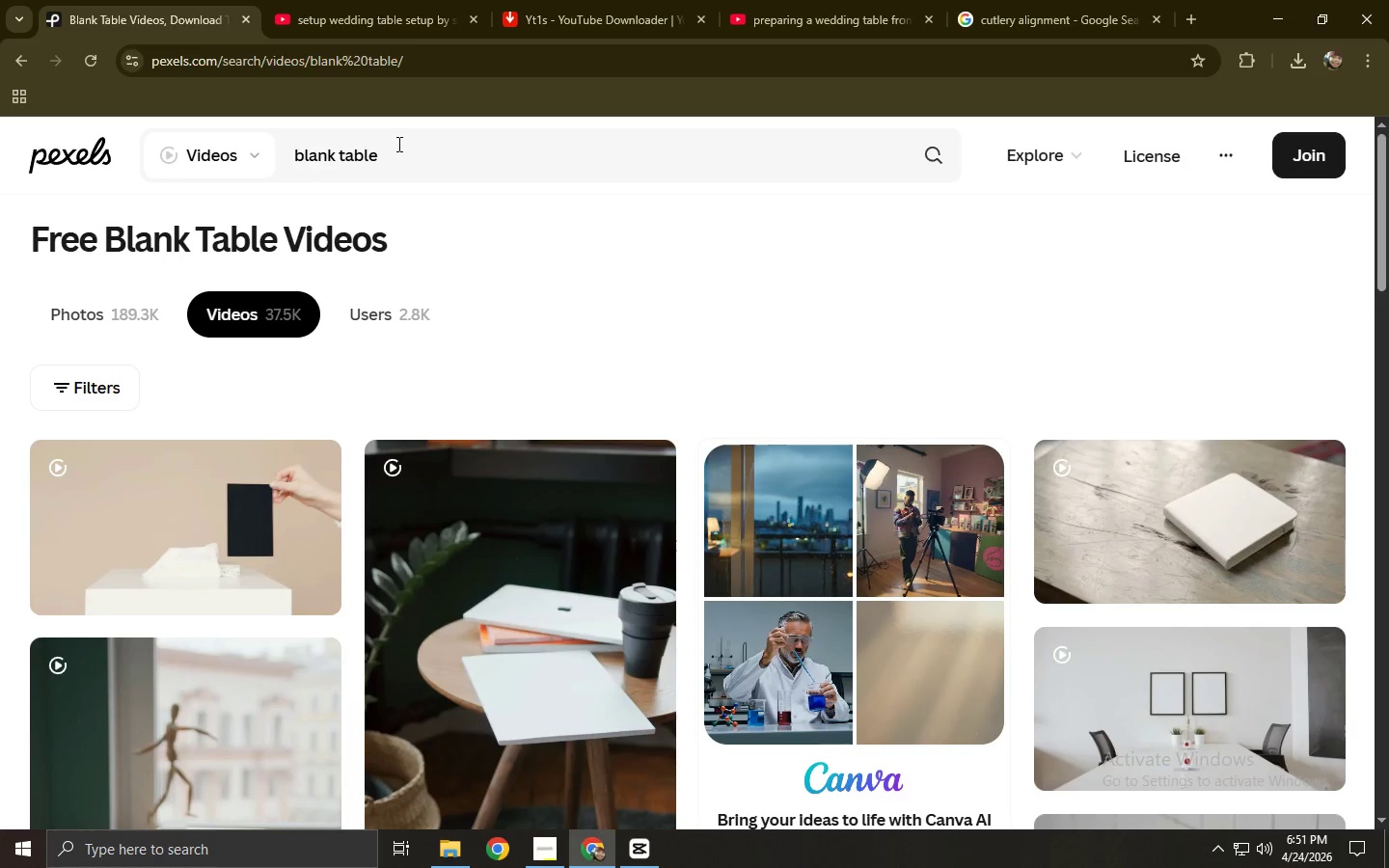 
scroll: coordinate [399, 145], scroll_direction: down, amount: 8.0
 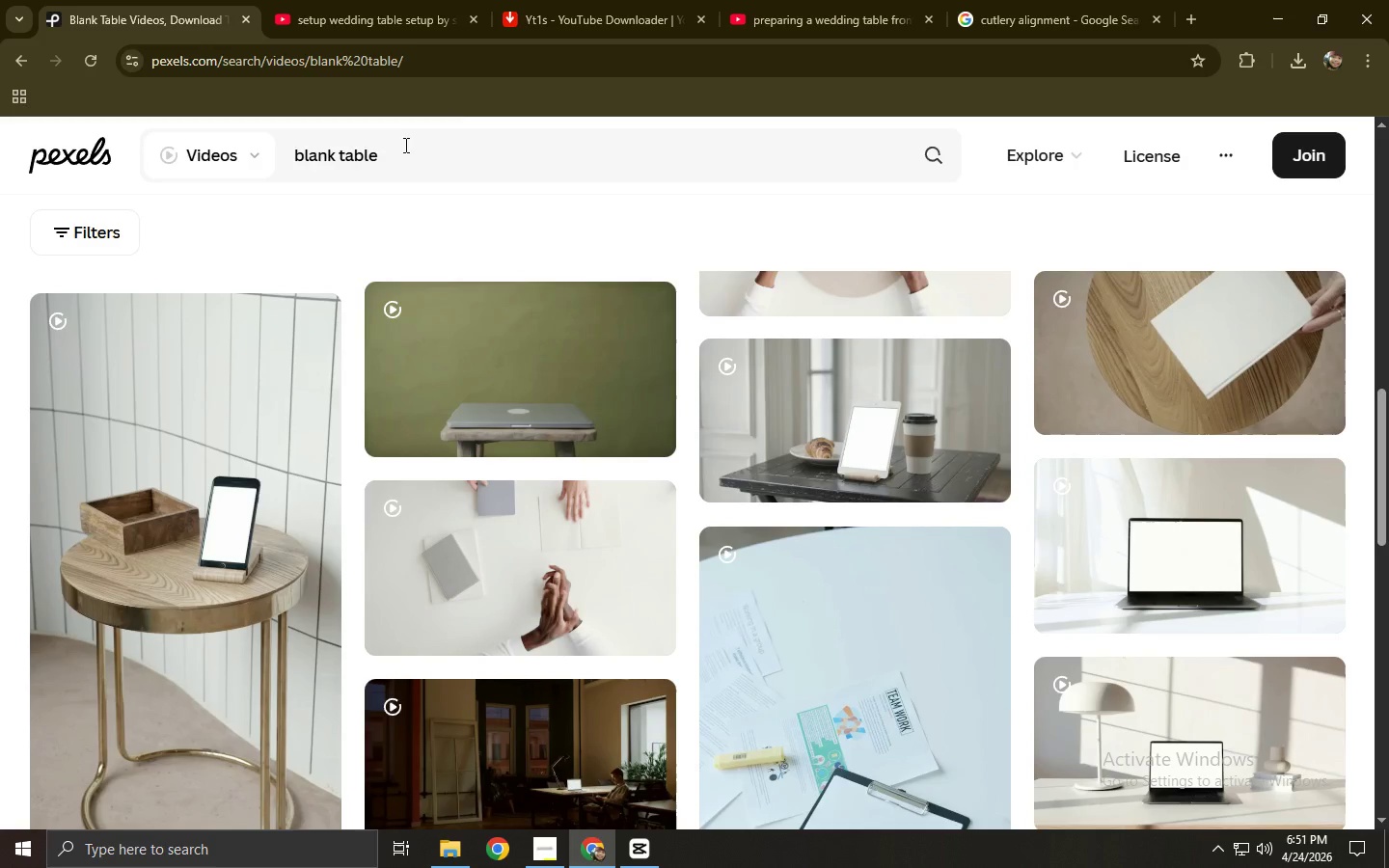 
left_click([448, 152])
 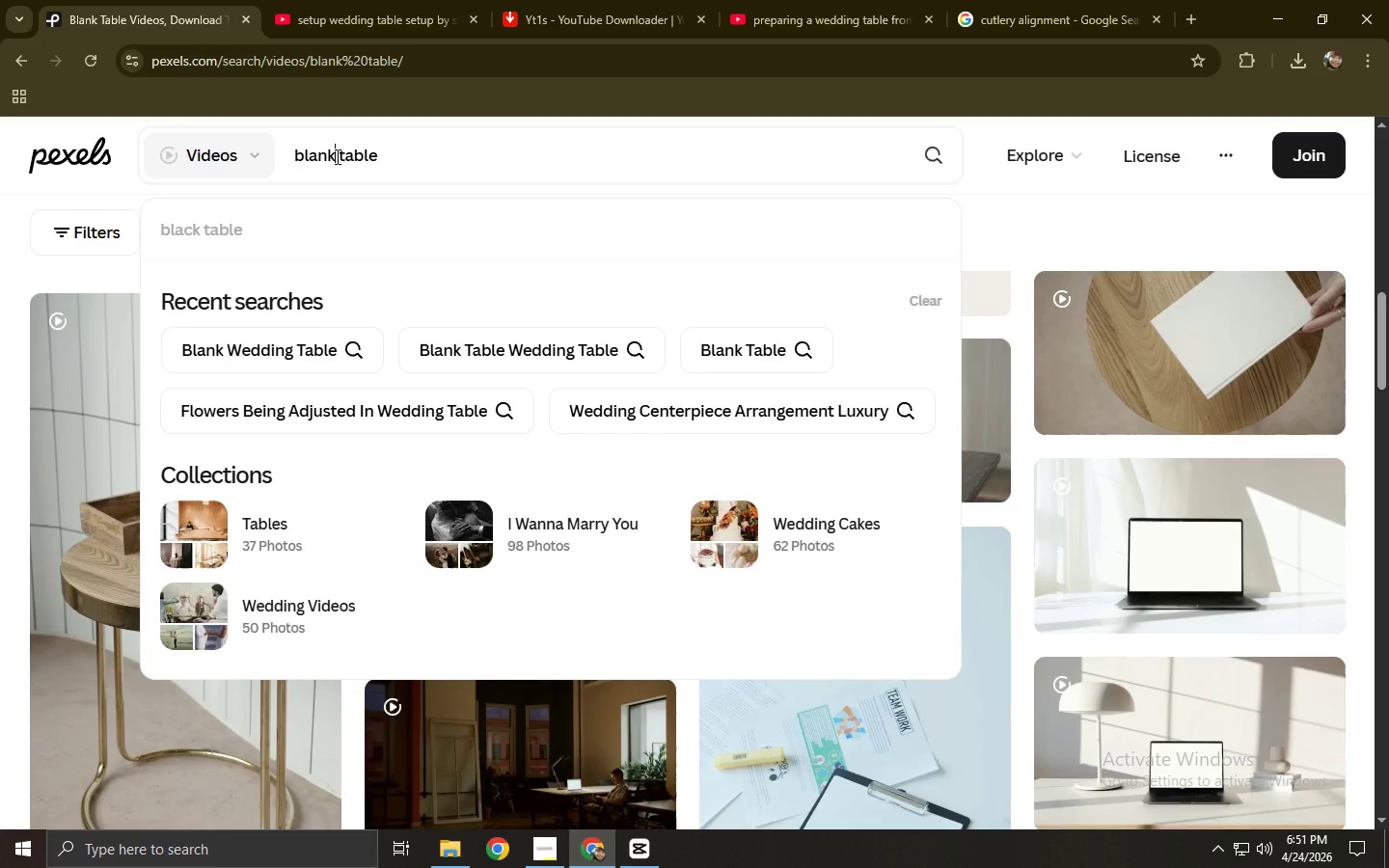 
type( wedding)
 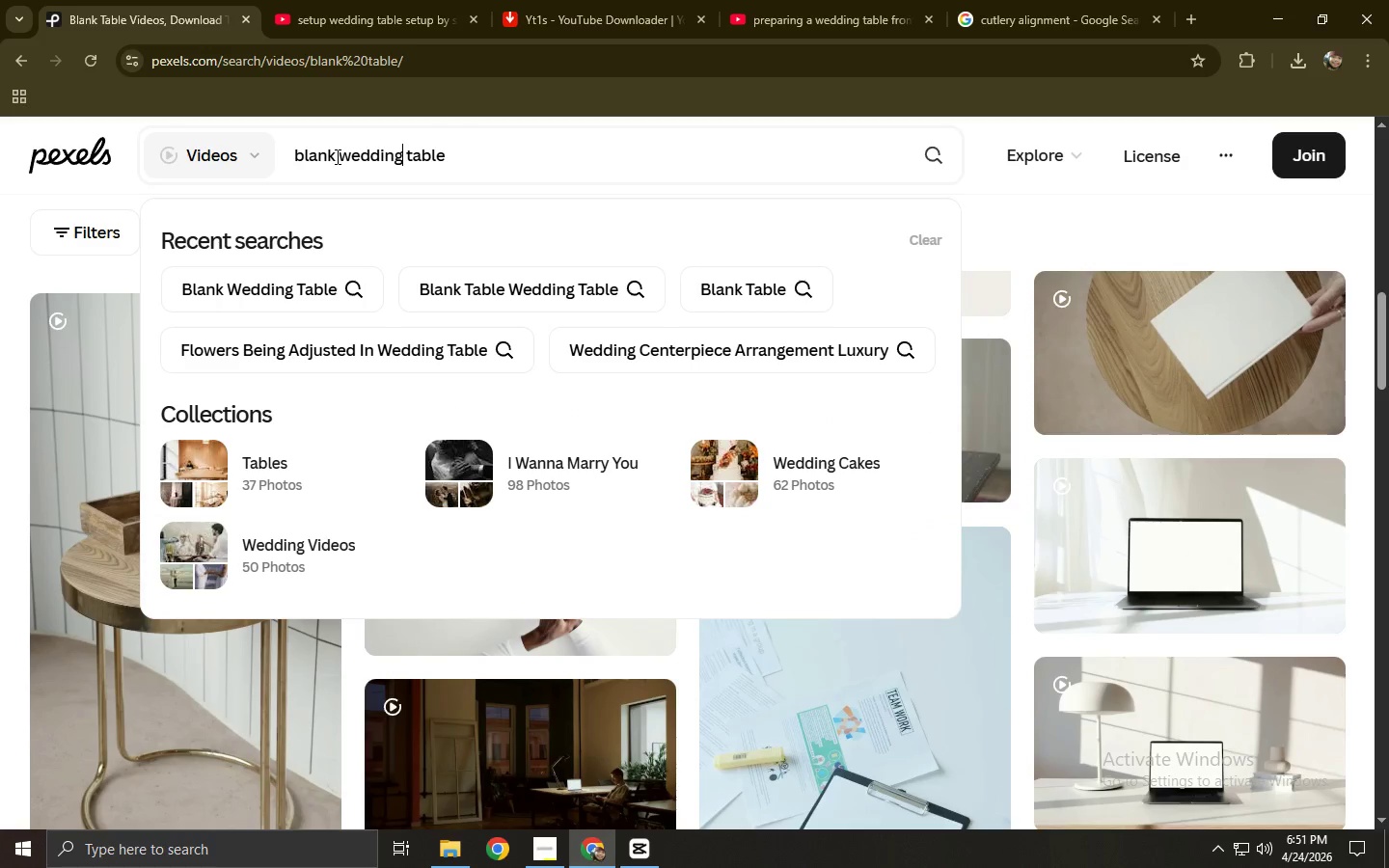 
key(Enter)
 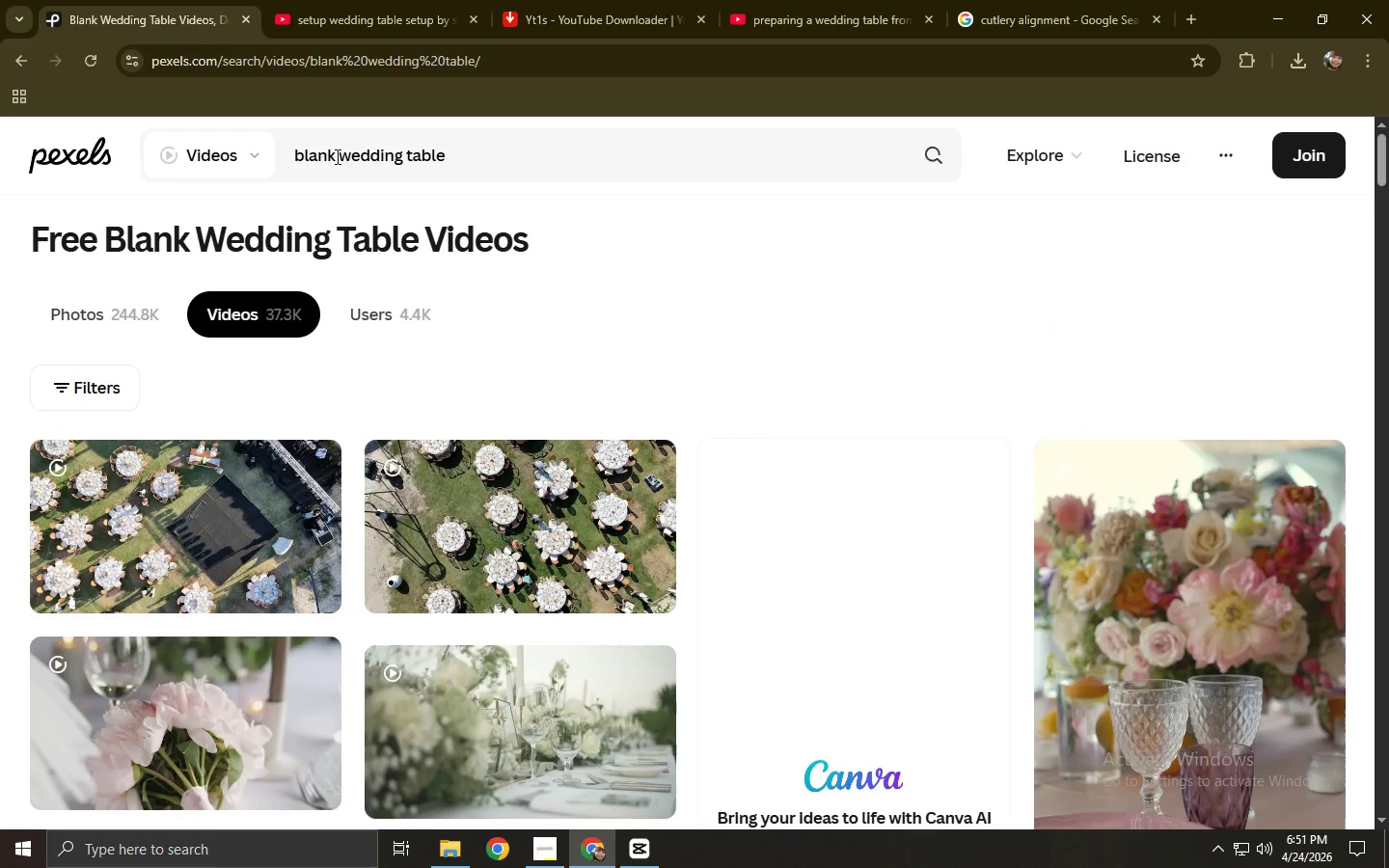 
scroll: coordinate [372, 196], scroll_direction: down, amount: 16.0
 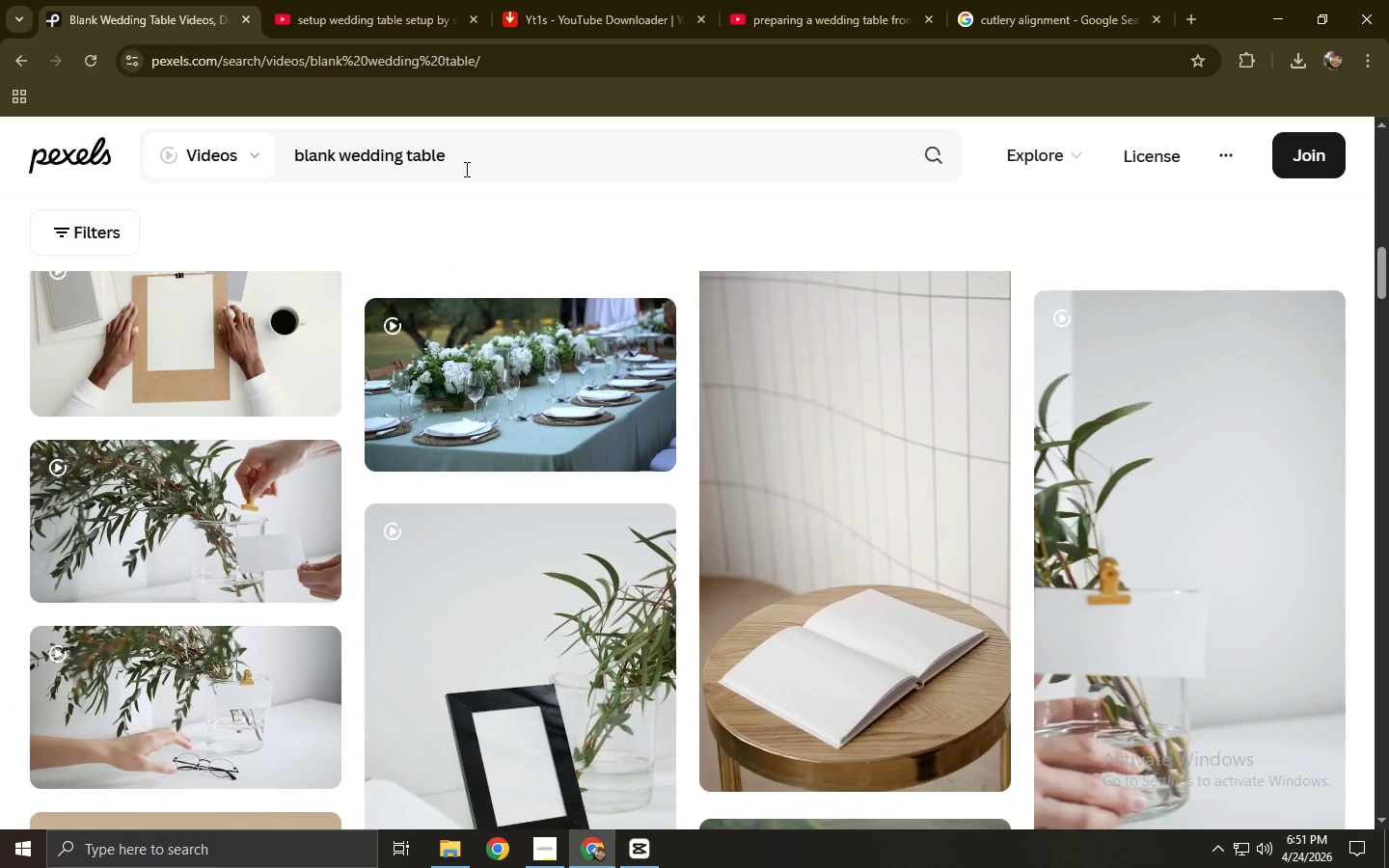 
left_click_drag(start_coordinate=[406, 159], to_coordinate=[342, 166])
 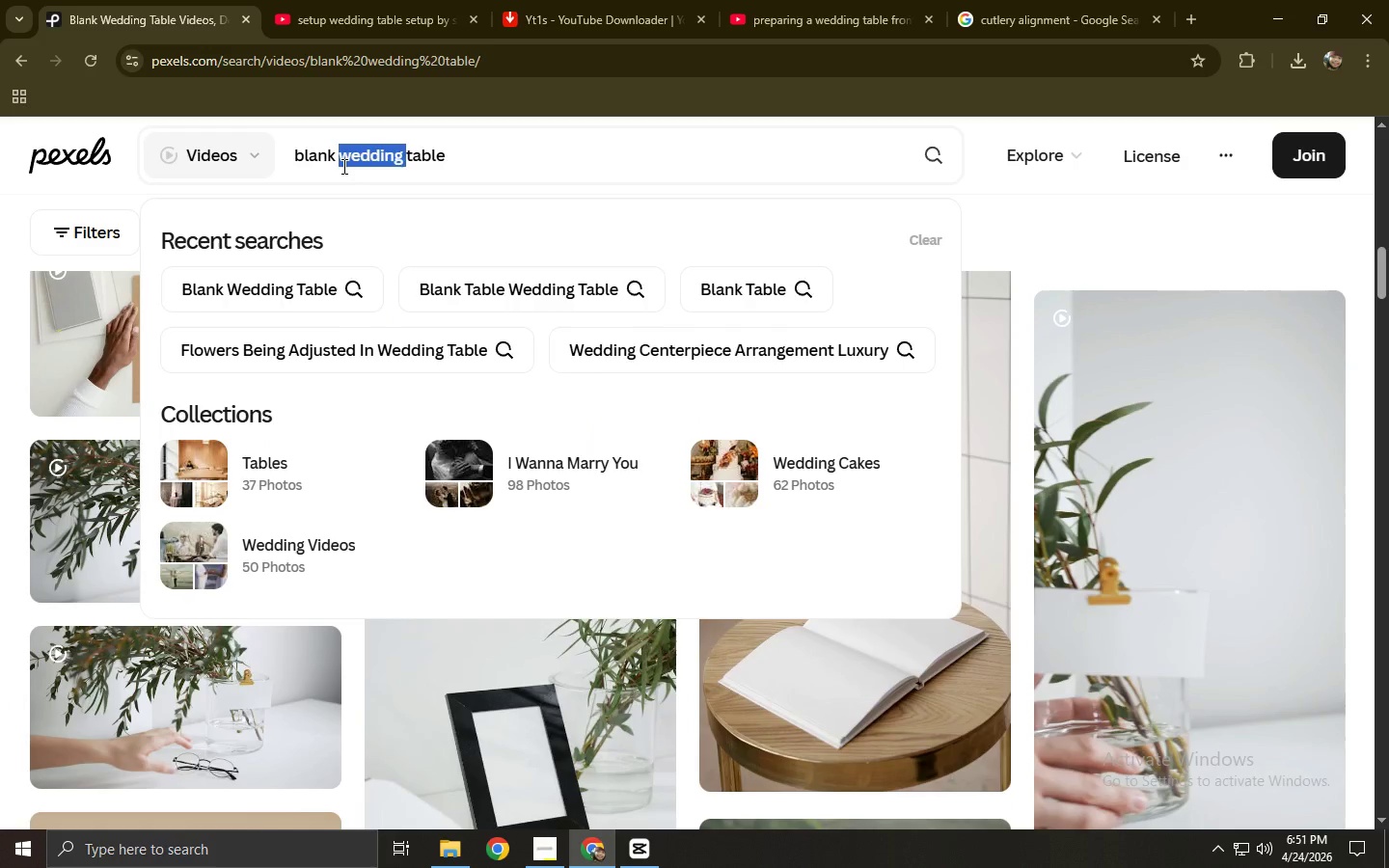 
key(Backspace)
 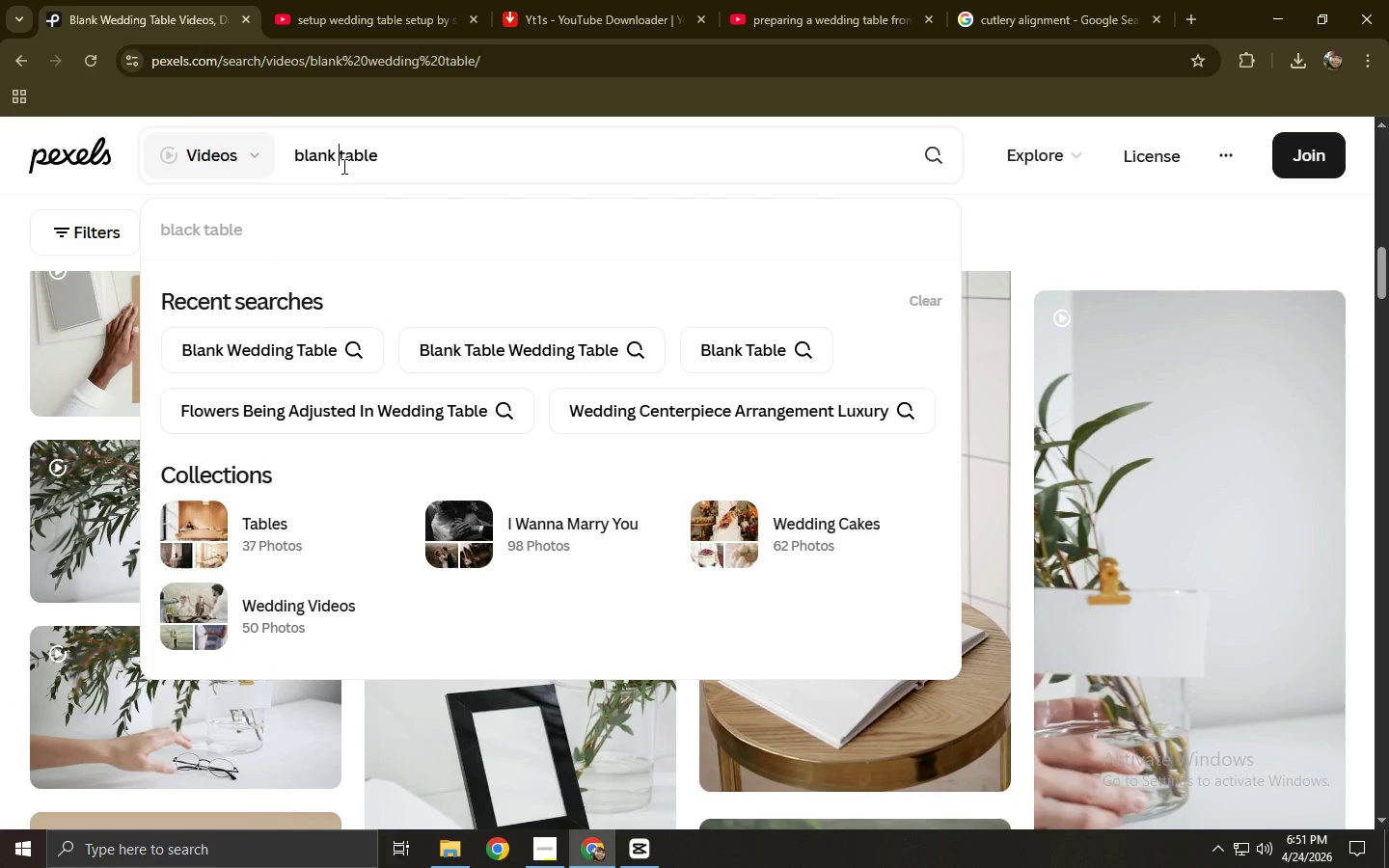 
key(Enter)
 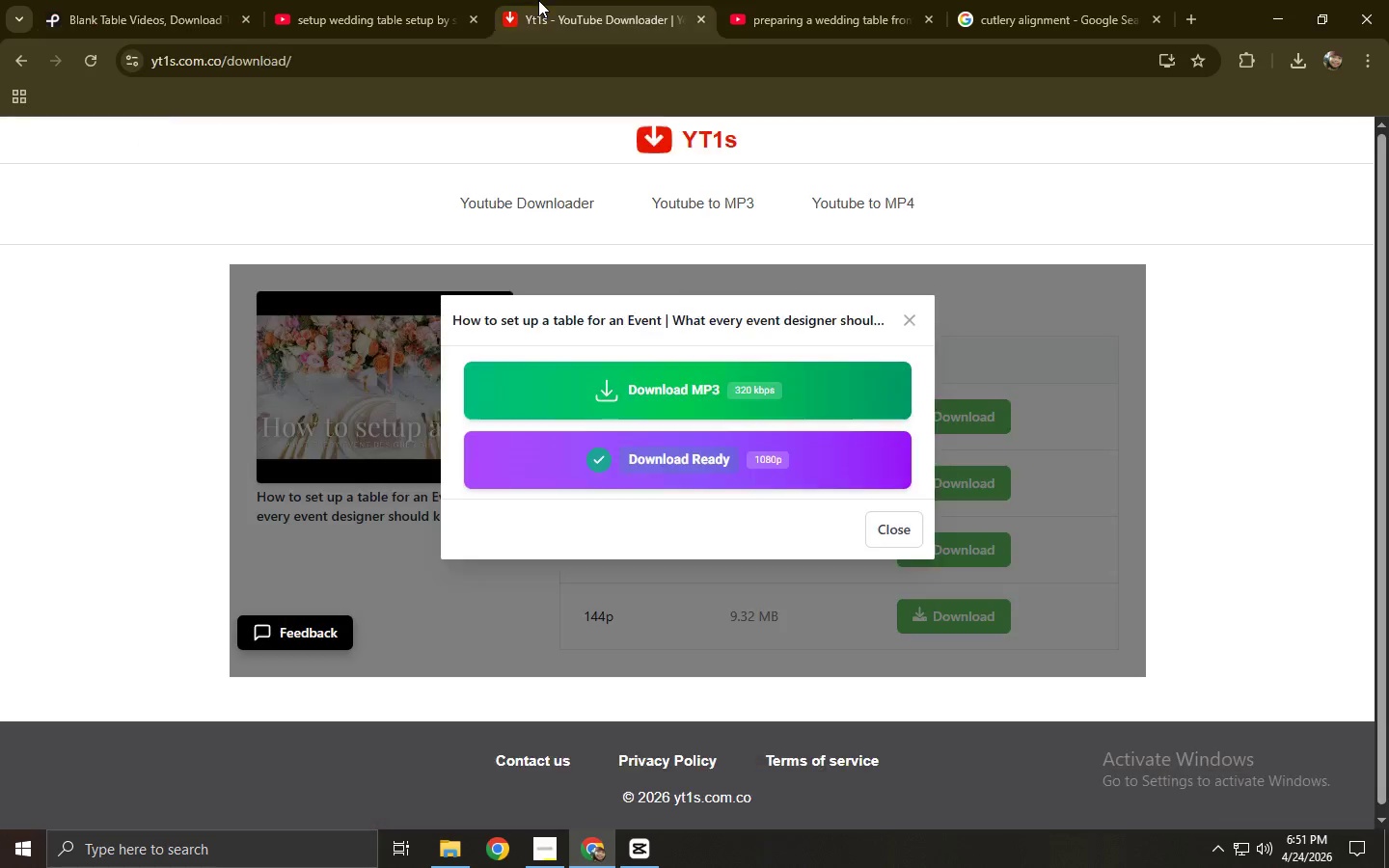 
double_click([798, 0])
 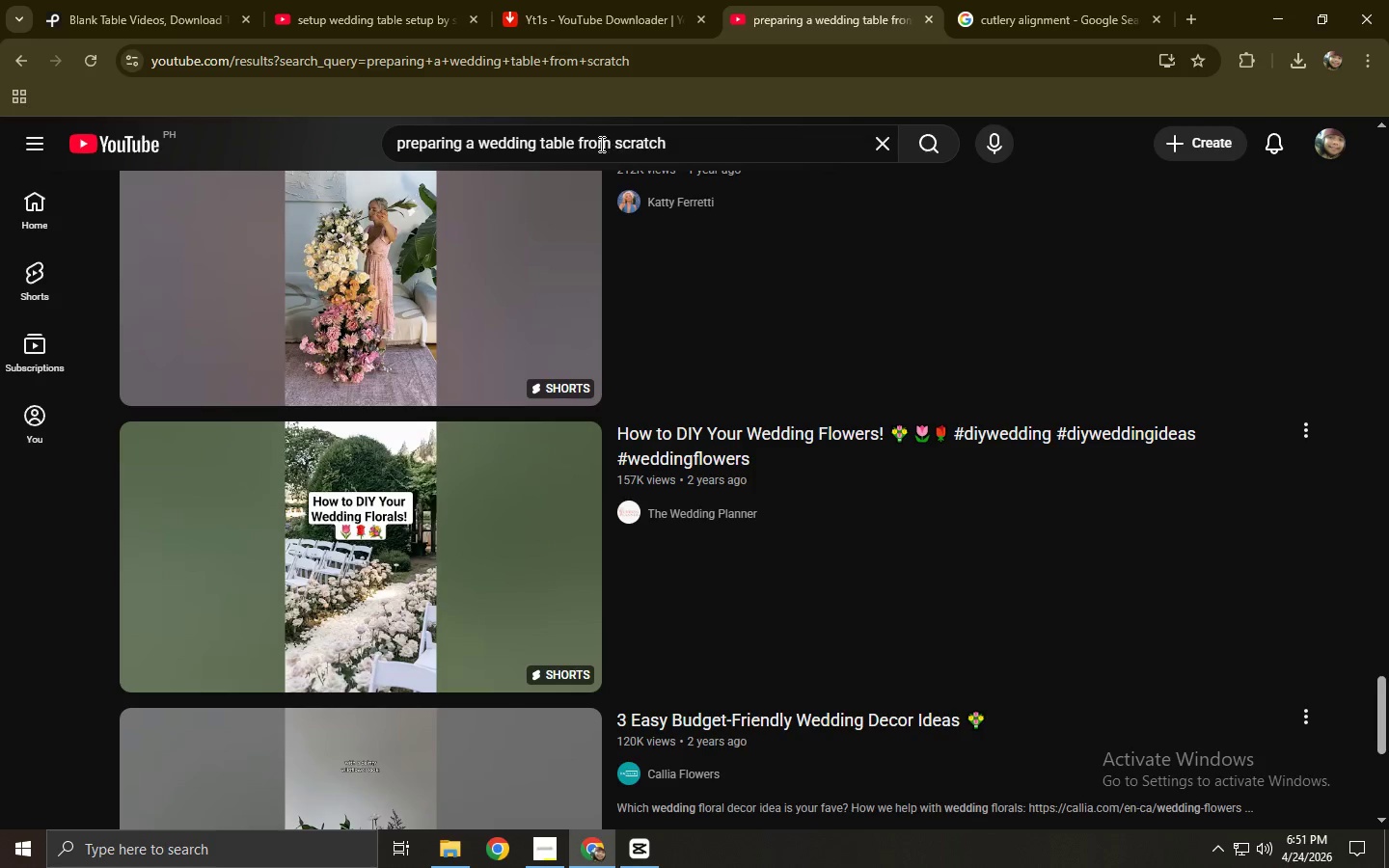 
left_click_drag(start_coordinate=[693, 142], to_coordinate=[397, 139])
 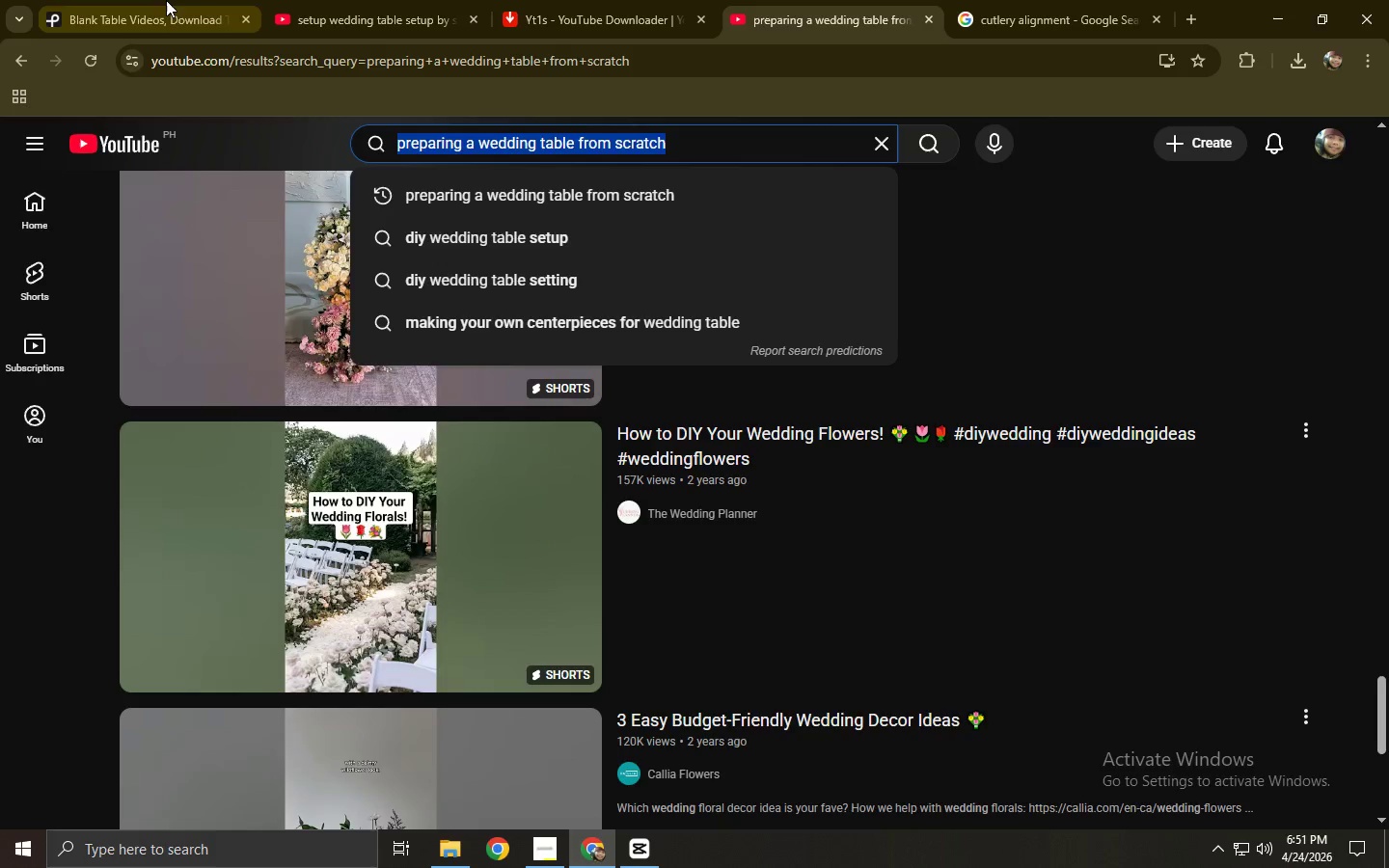 
left_click([164, 0])
 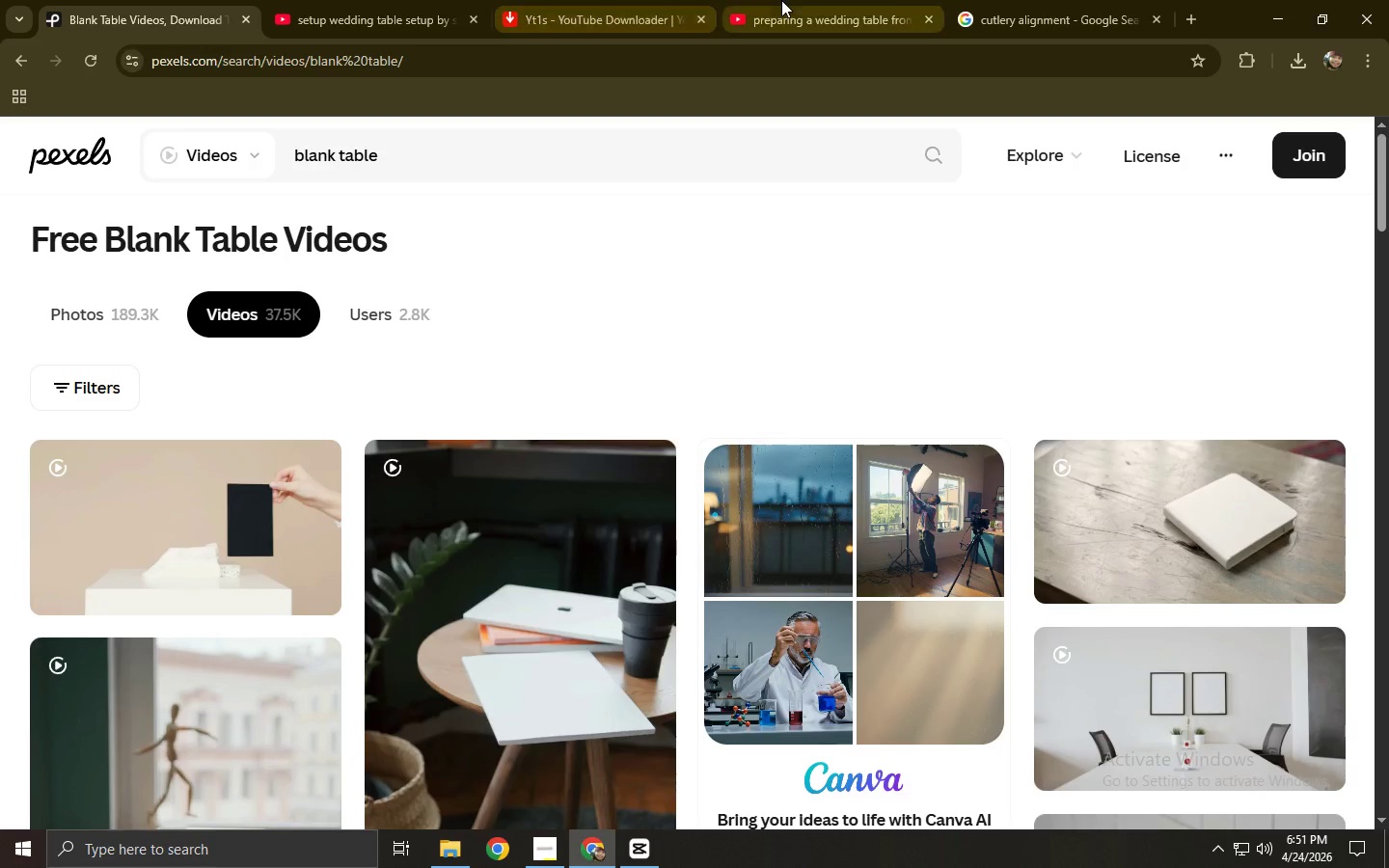 
mouse_move([841, 20])
 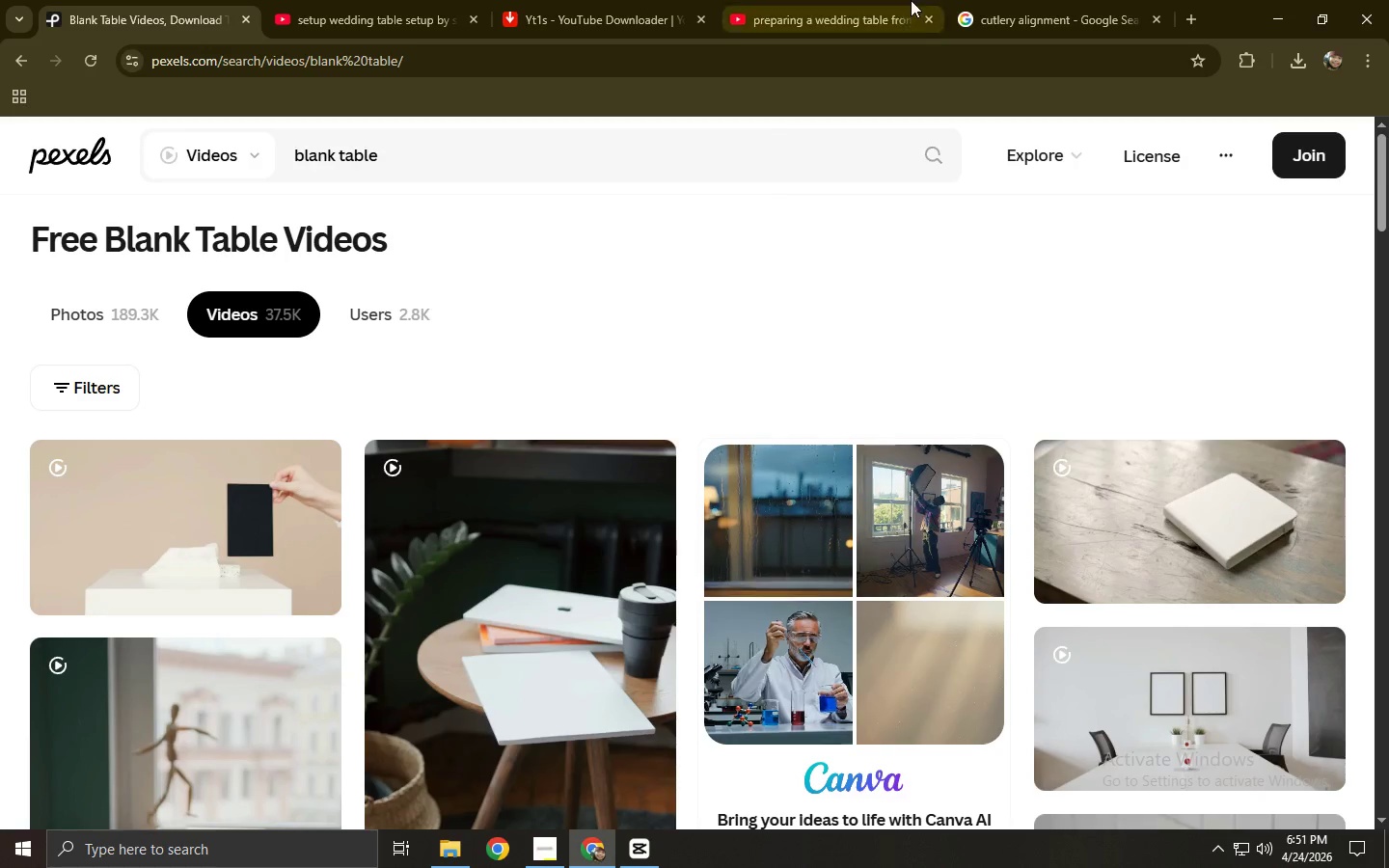 
left_click([874, 0])
 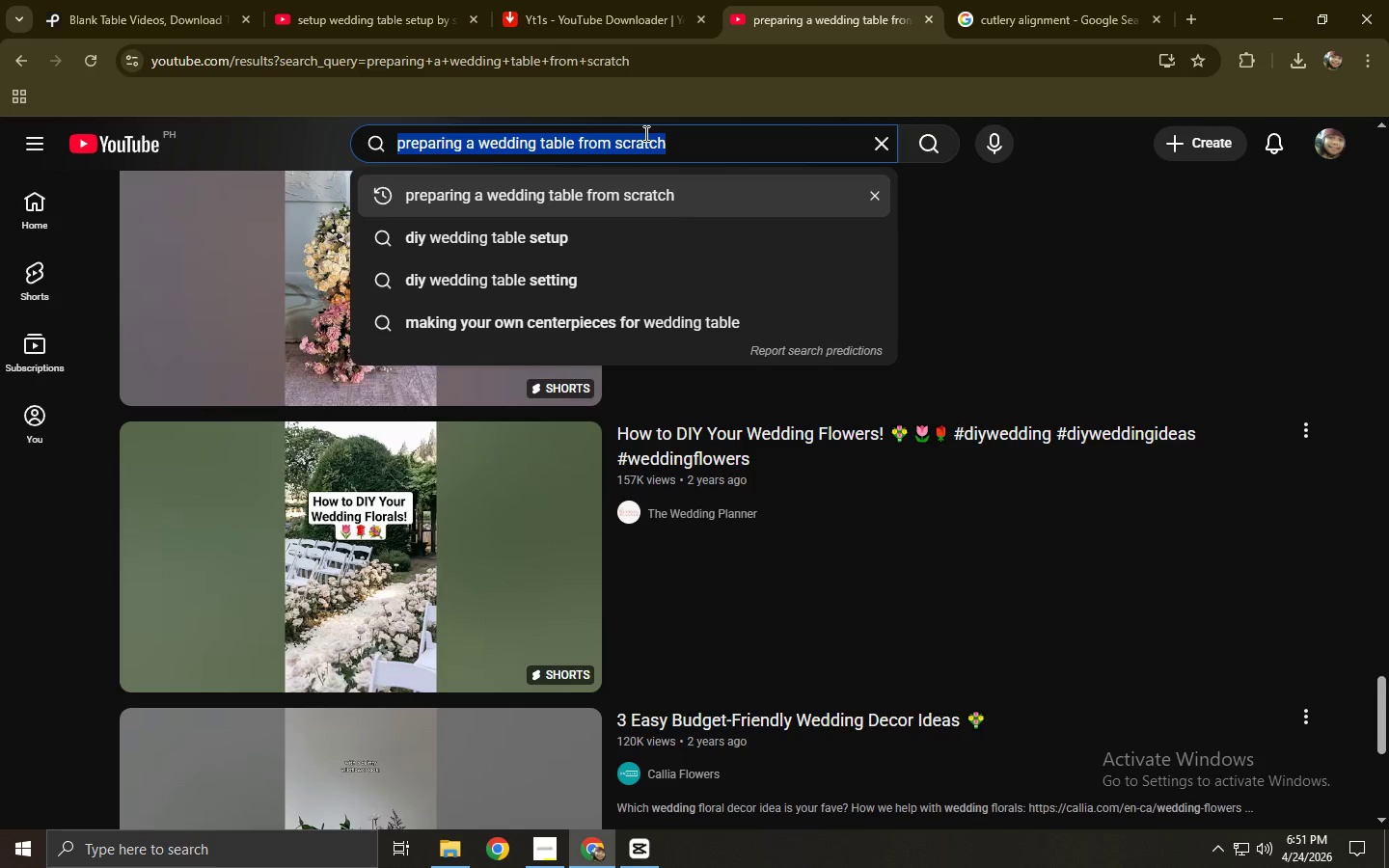 
type(blank tanb)
key(Backspace)
key(Backspace)
type(ble)
 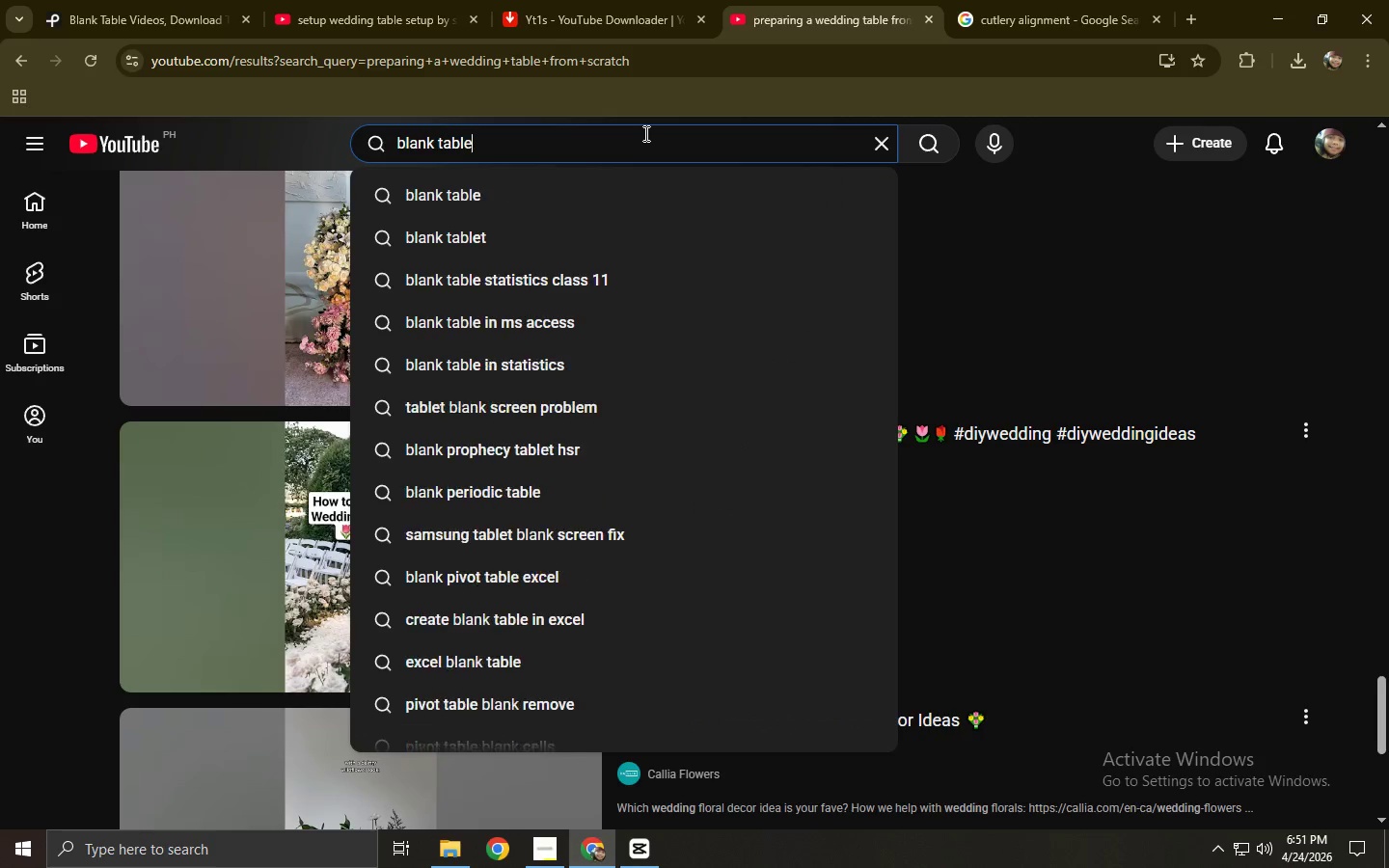 
key(Enter)
 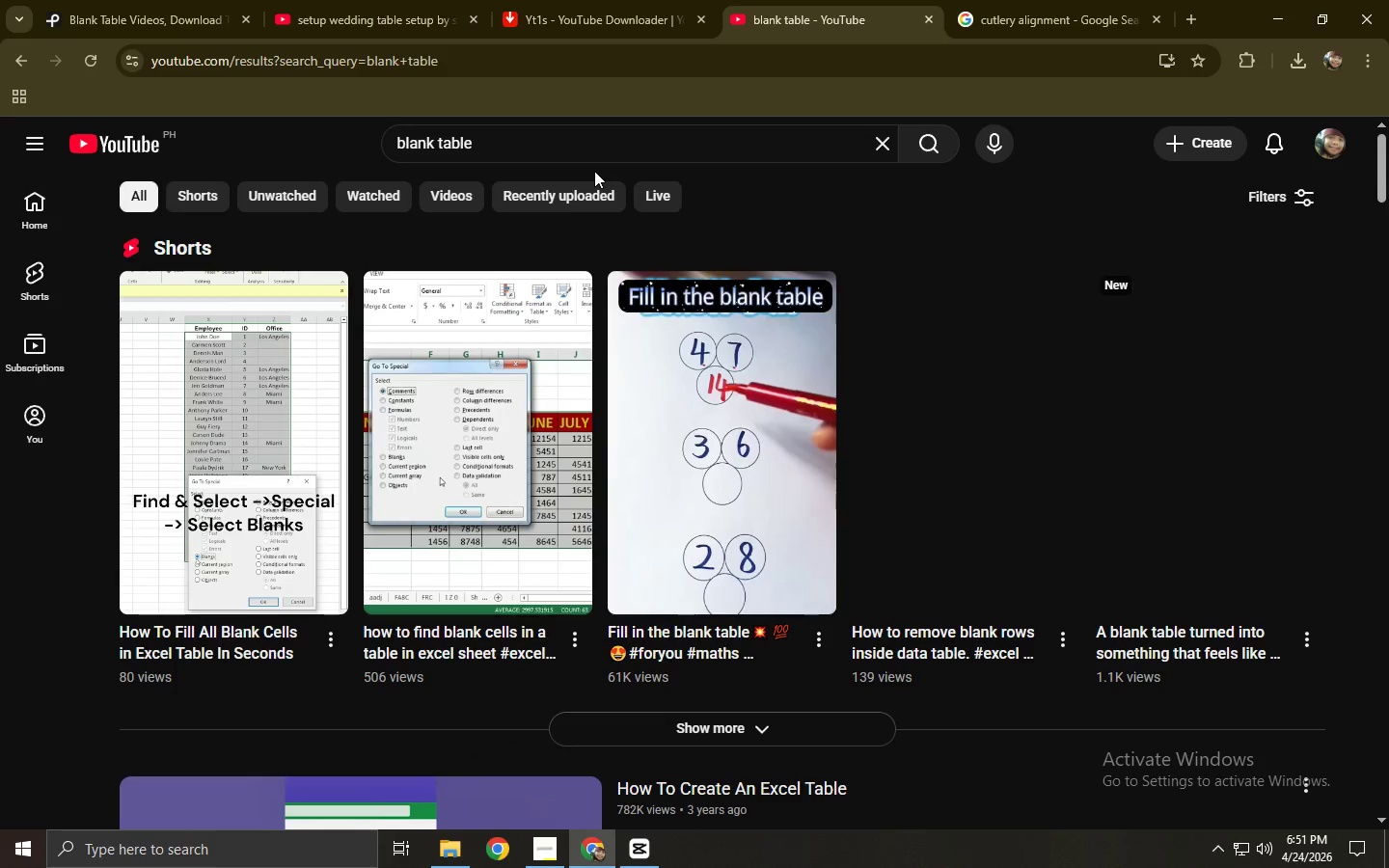 
scroll: coordinate [522, 176], scroll_direction: down, amount: 21.0
 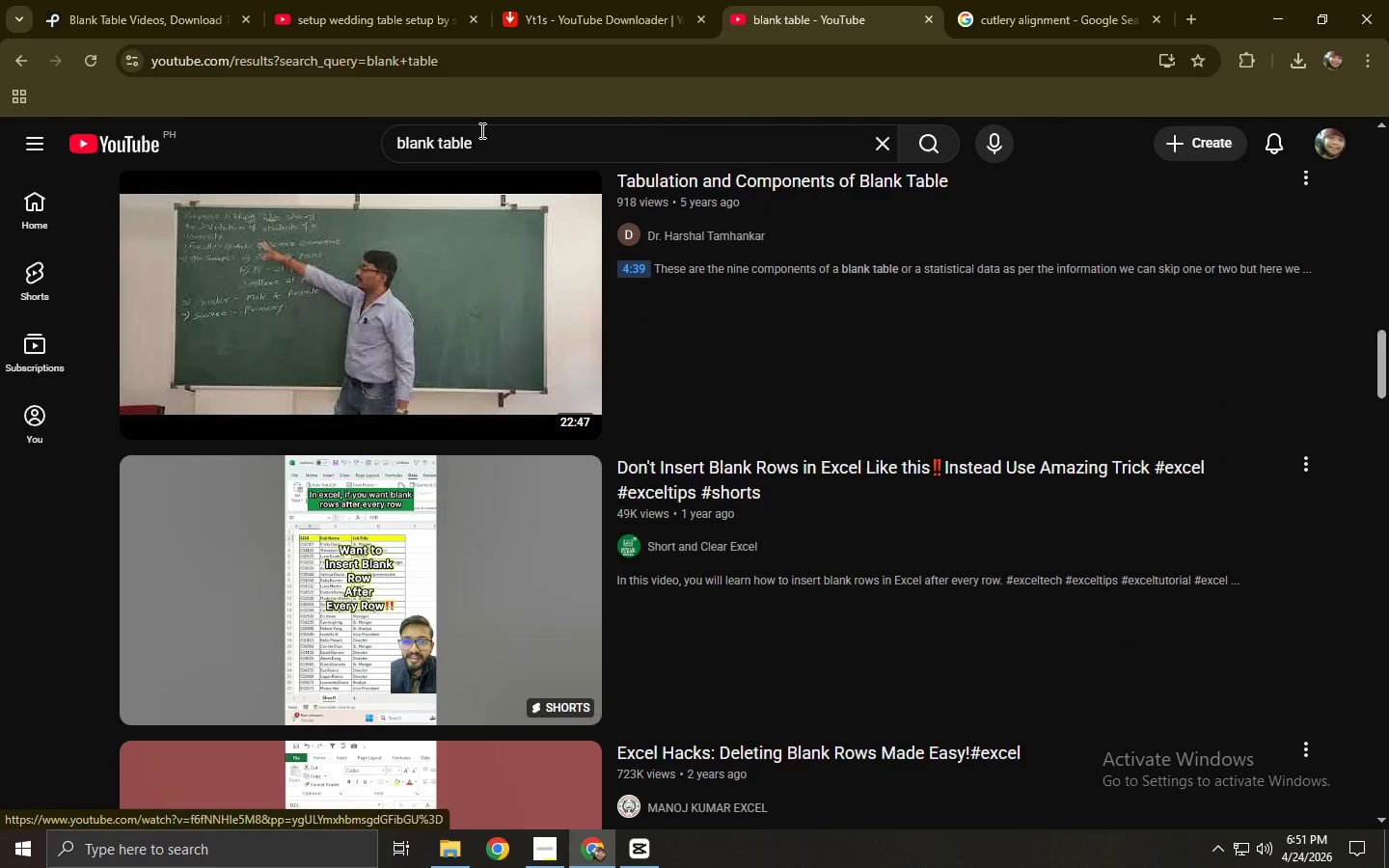 
left_click([475, 145])
 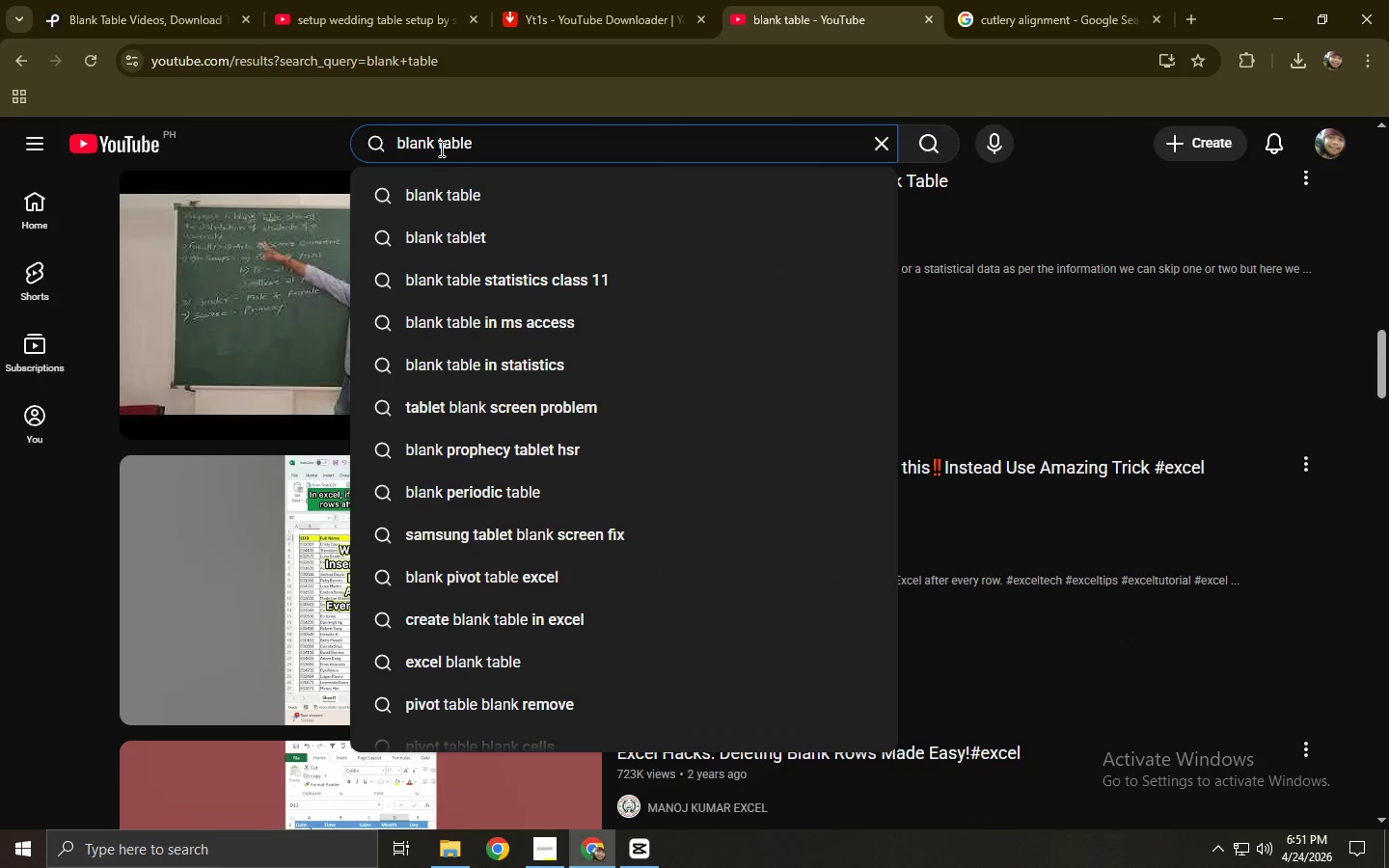 
left_click([433, 148])
 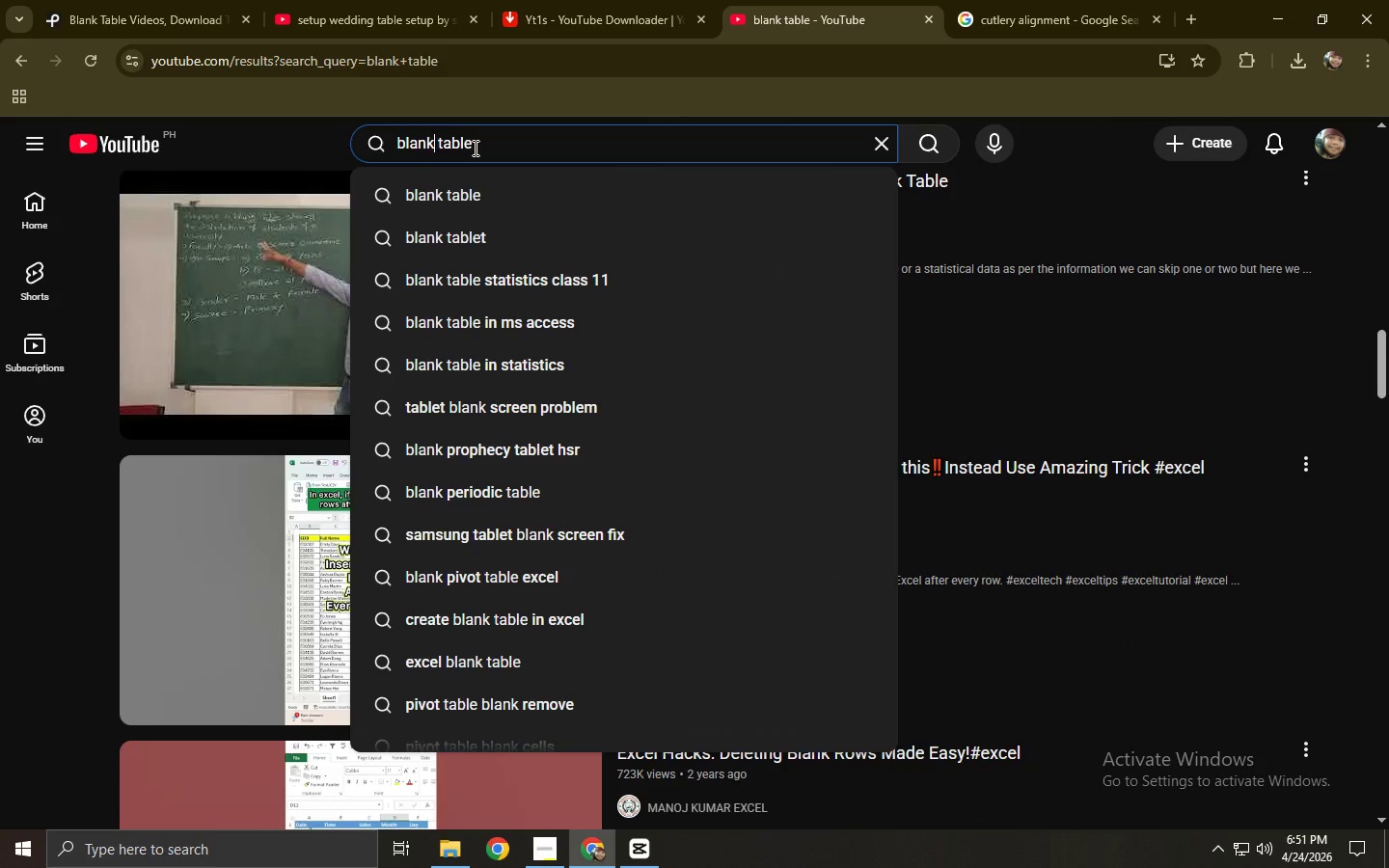 
type( wedding)
 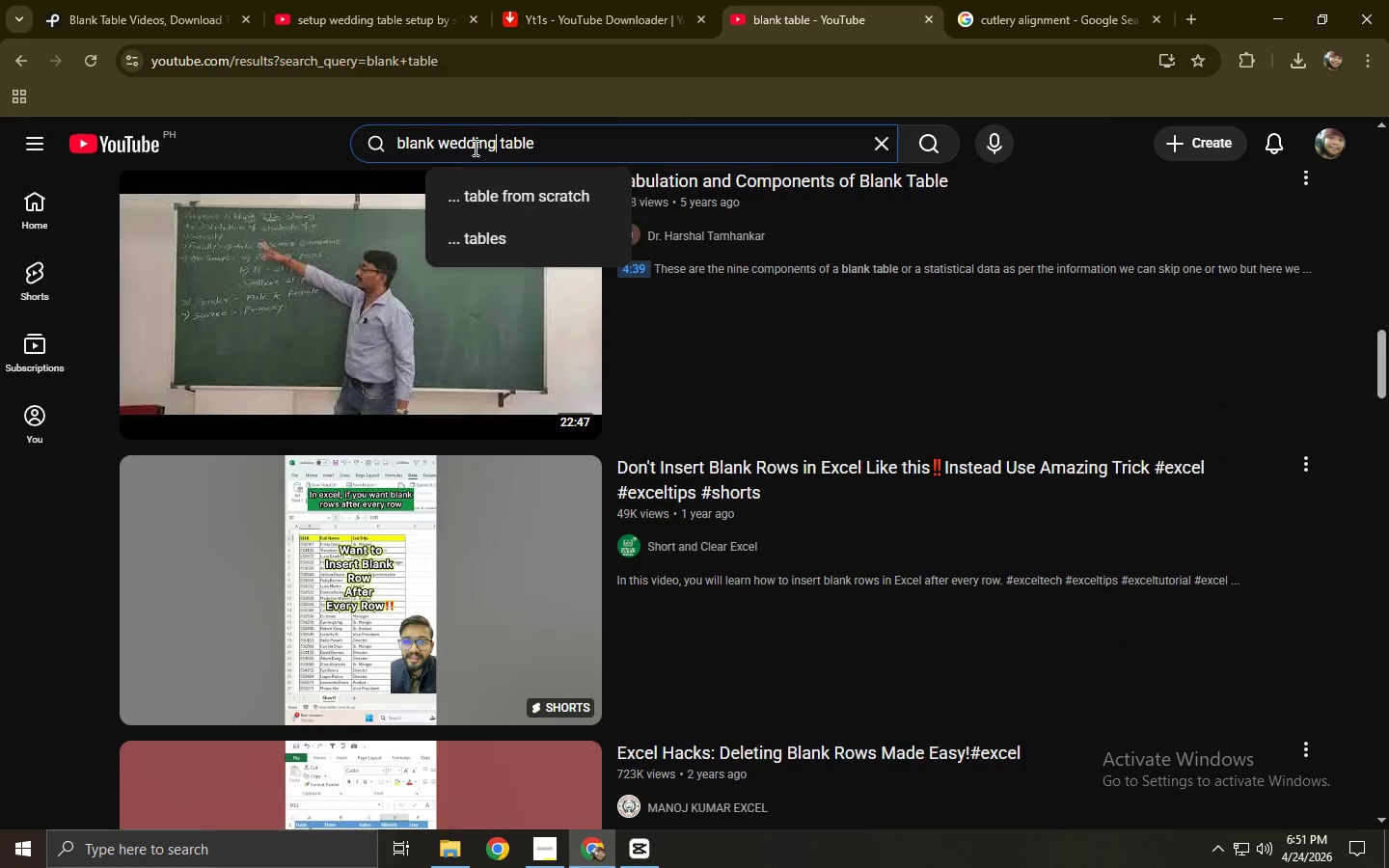 
key(Enter)
 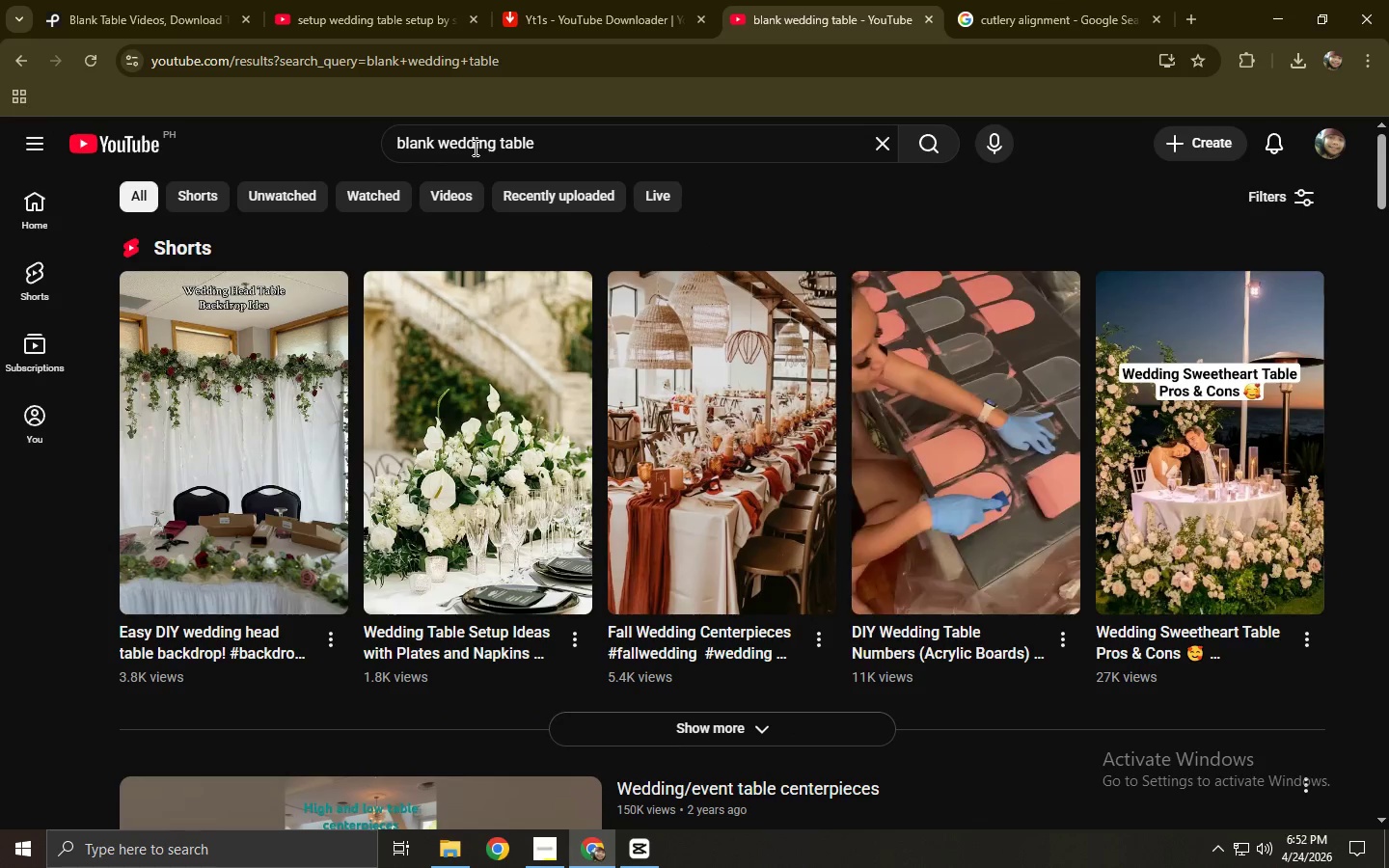 
scroll: coordinate [493, 170], scroll_direction: down, amount: 8.0
 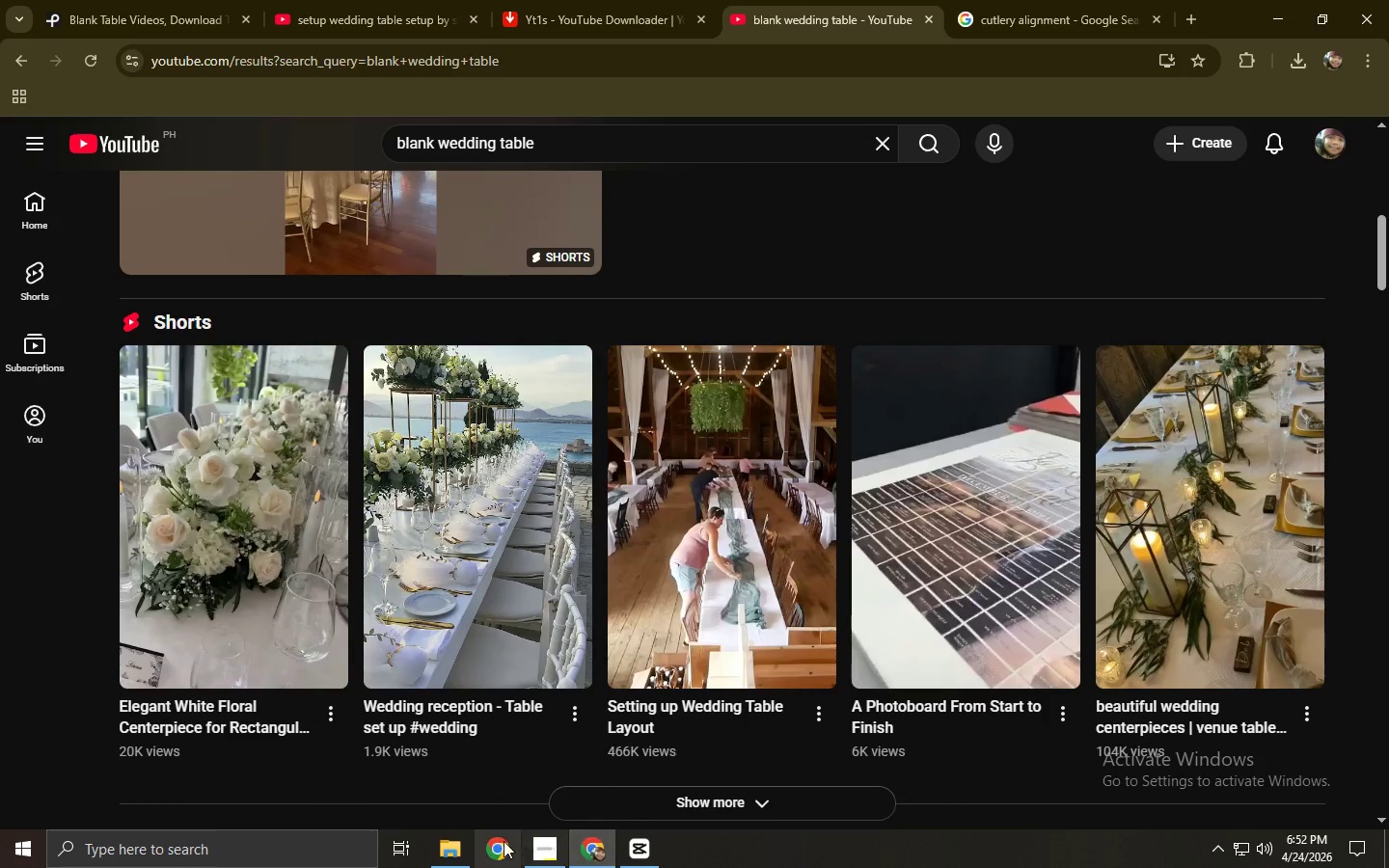 
left_click([554, 838])